 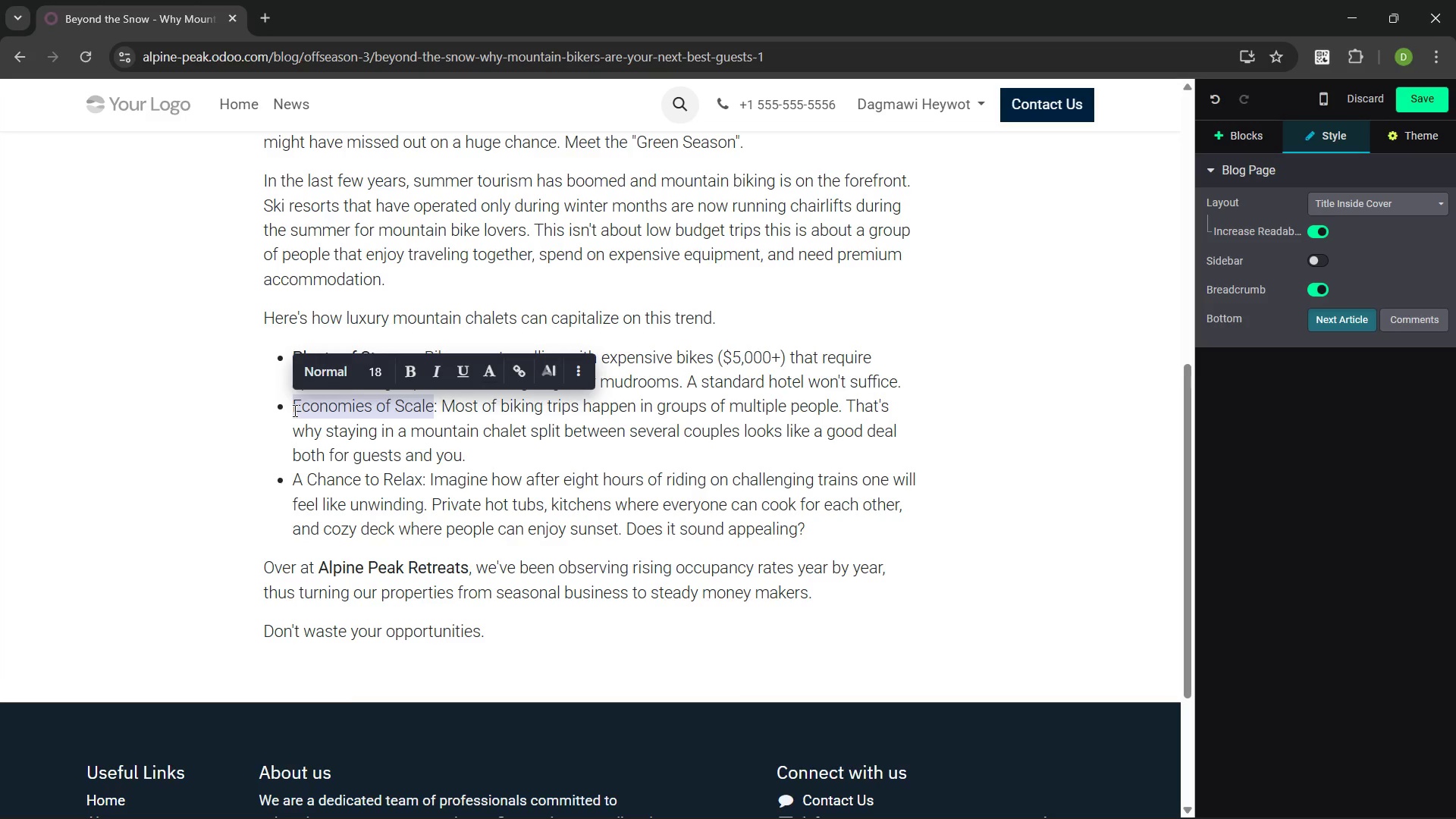 
key(Control+B)
 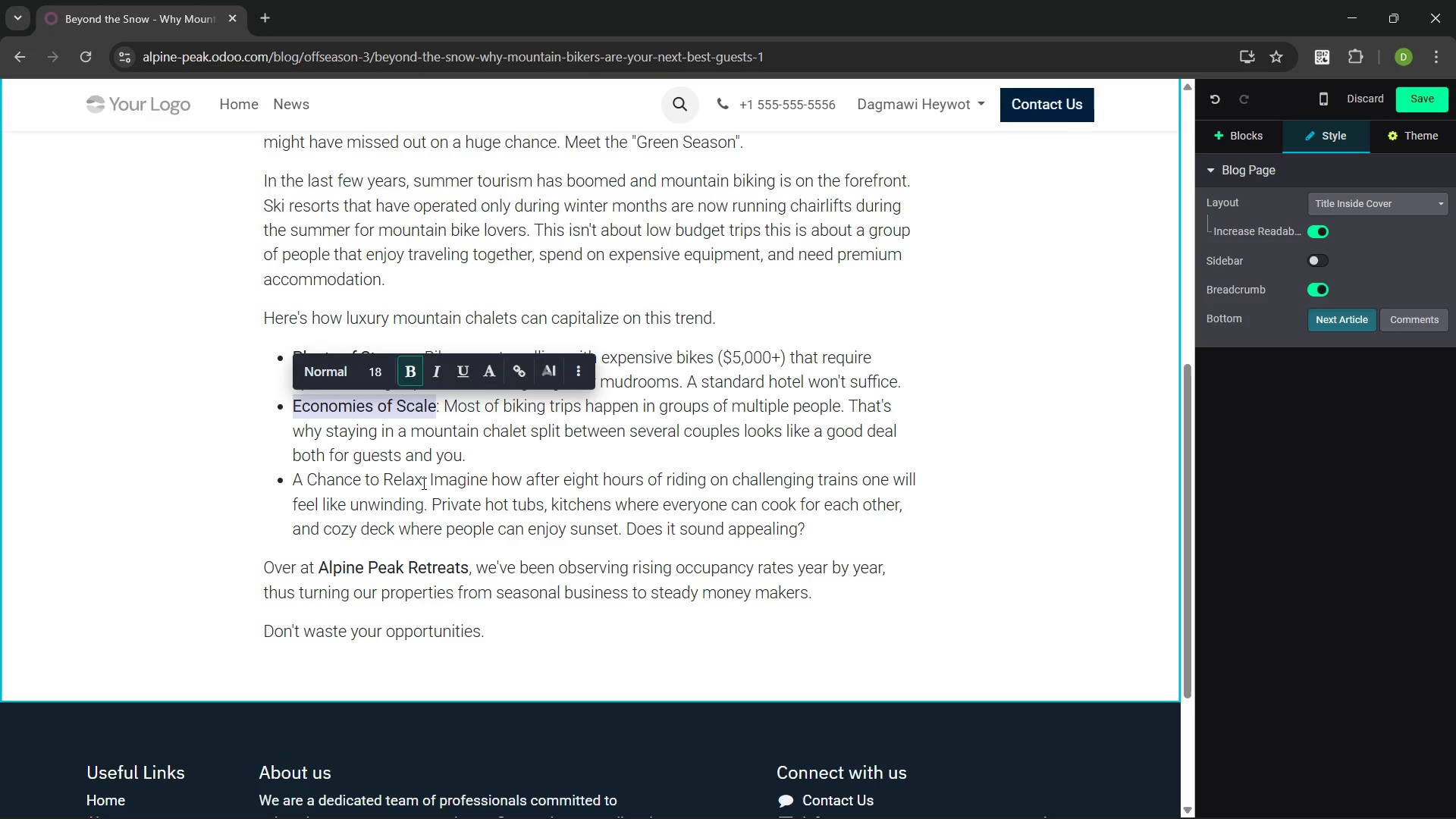 
left_click_drag(start_coordinate=[421, 482], to_coordinate=[290, 488])
 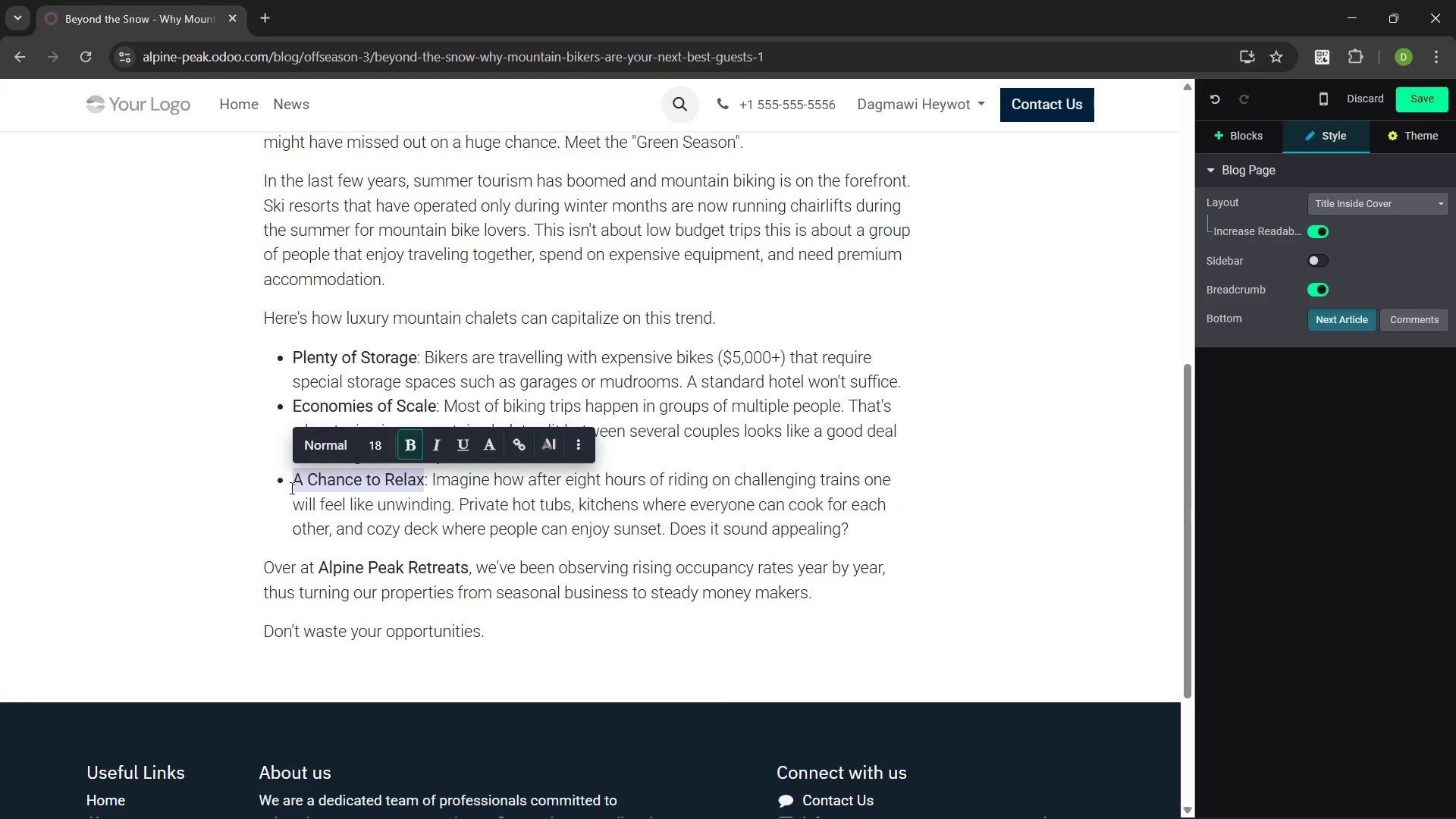 
key(Control+B)
 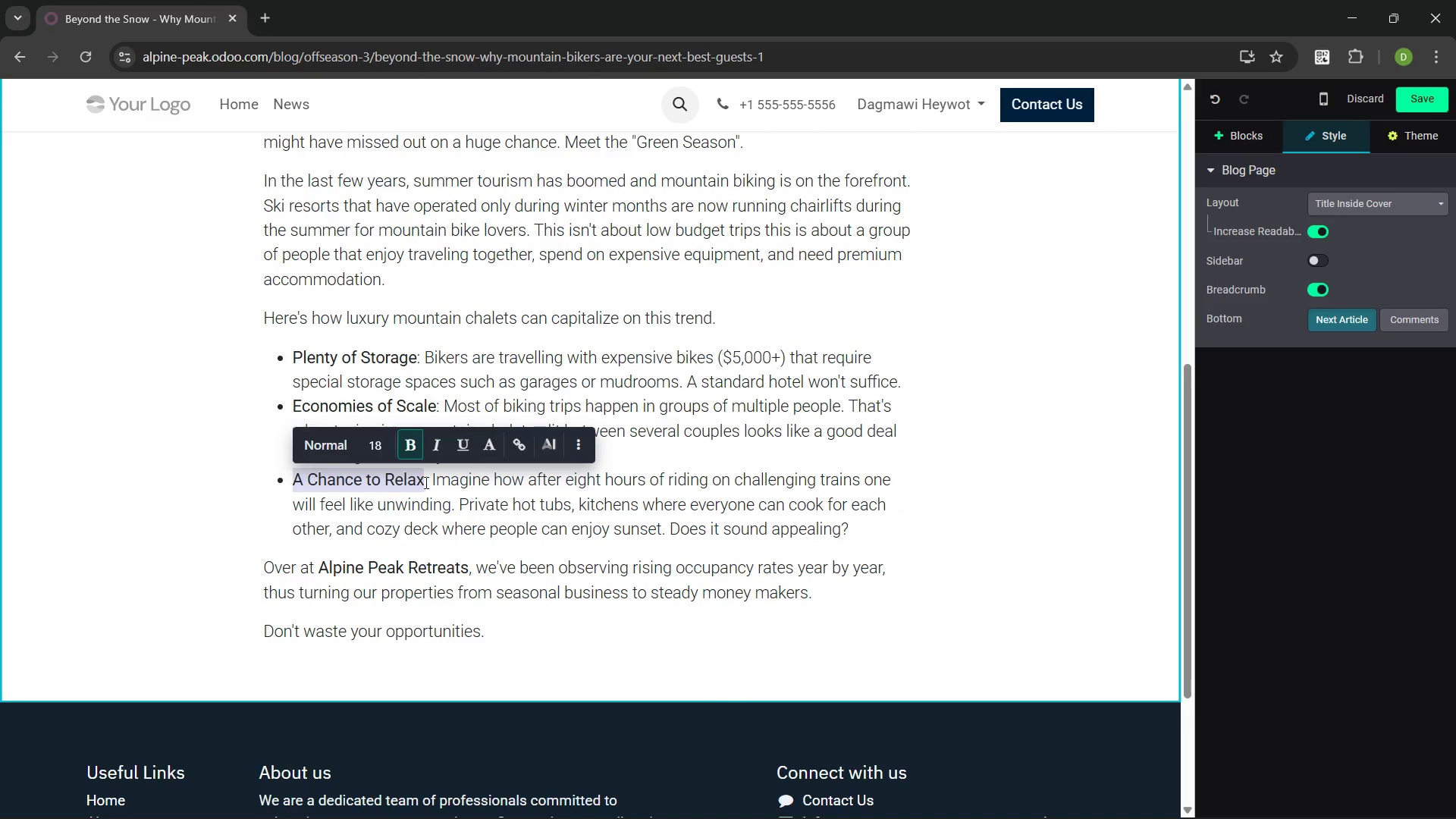 
left_click([429, 479])
 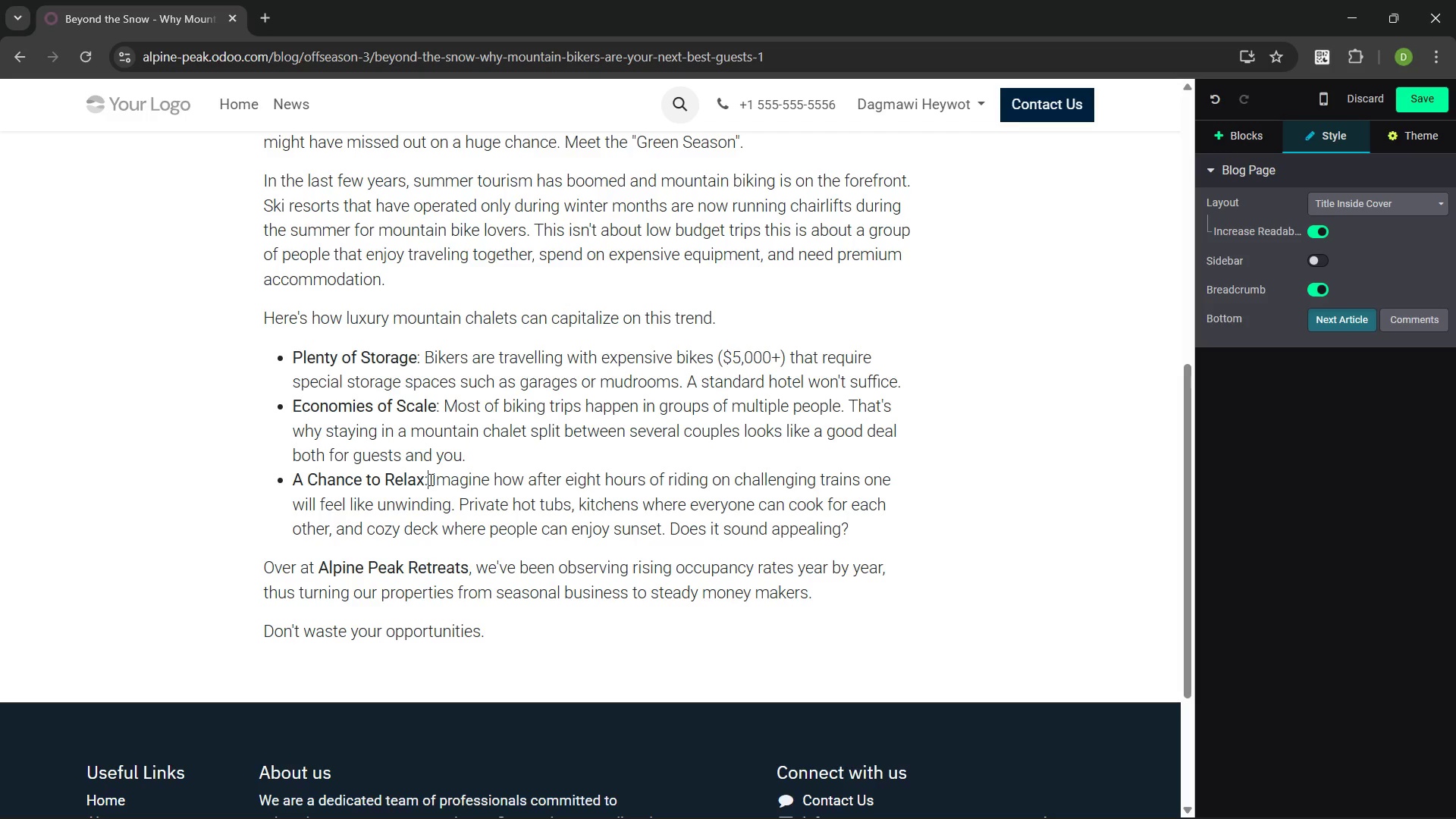 
key(Control+ControlLeft)
 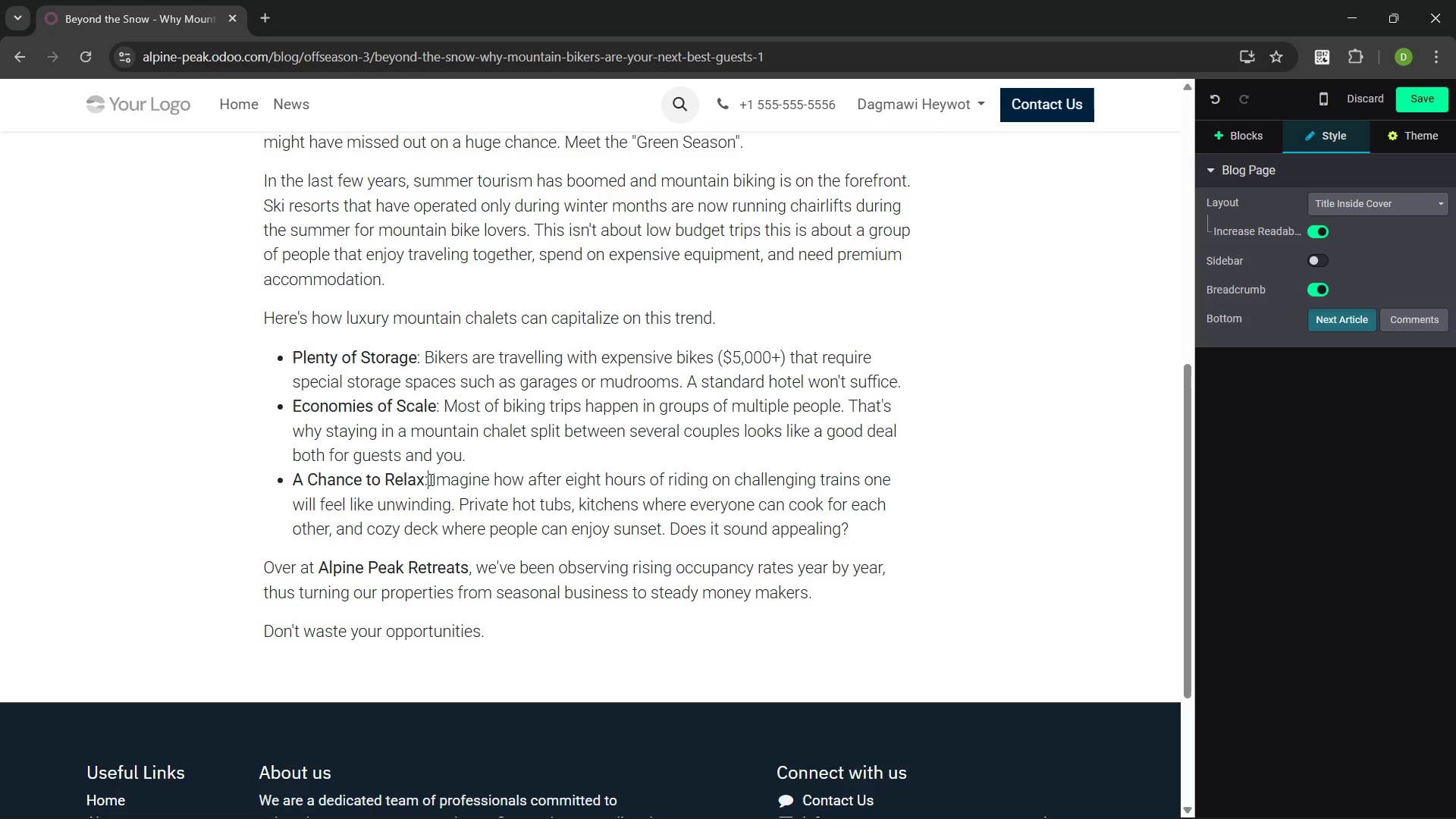 
key(Shift+ArrowLeft)
 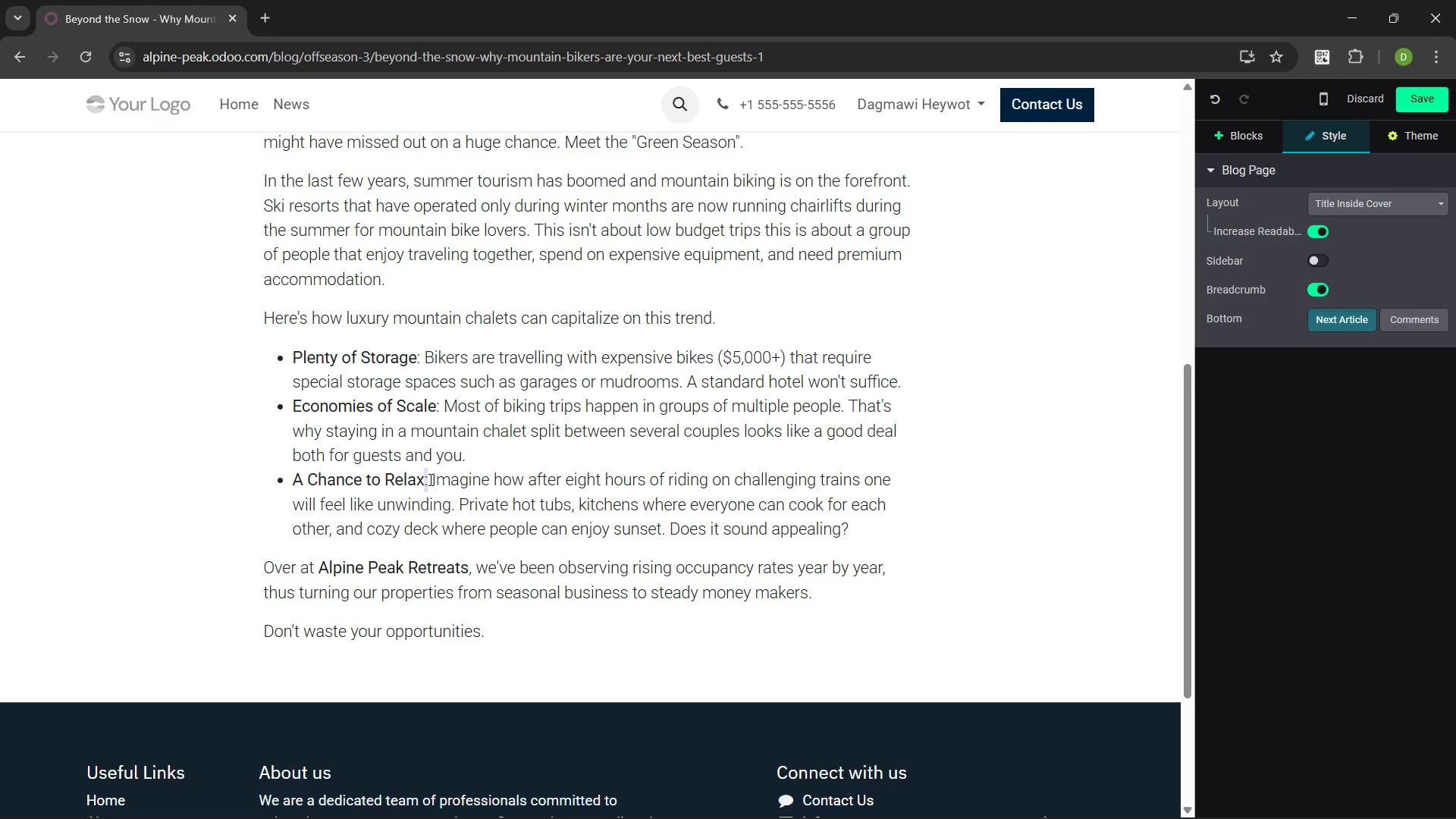 
key(Control+B)
 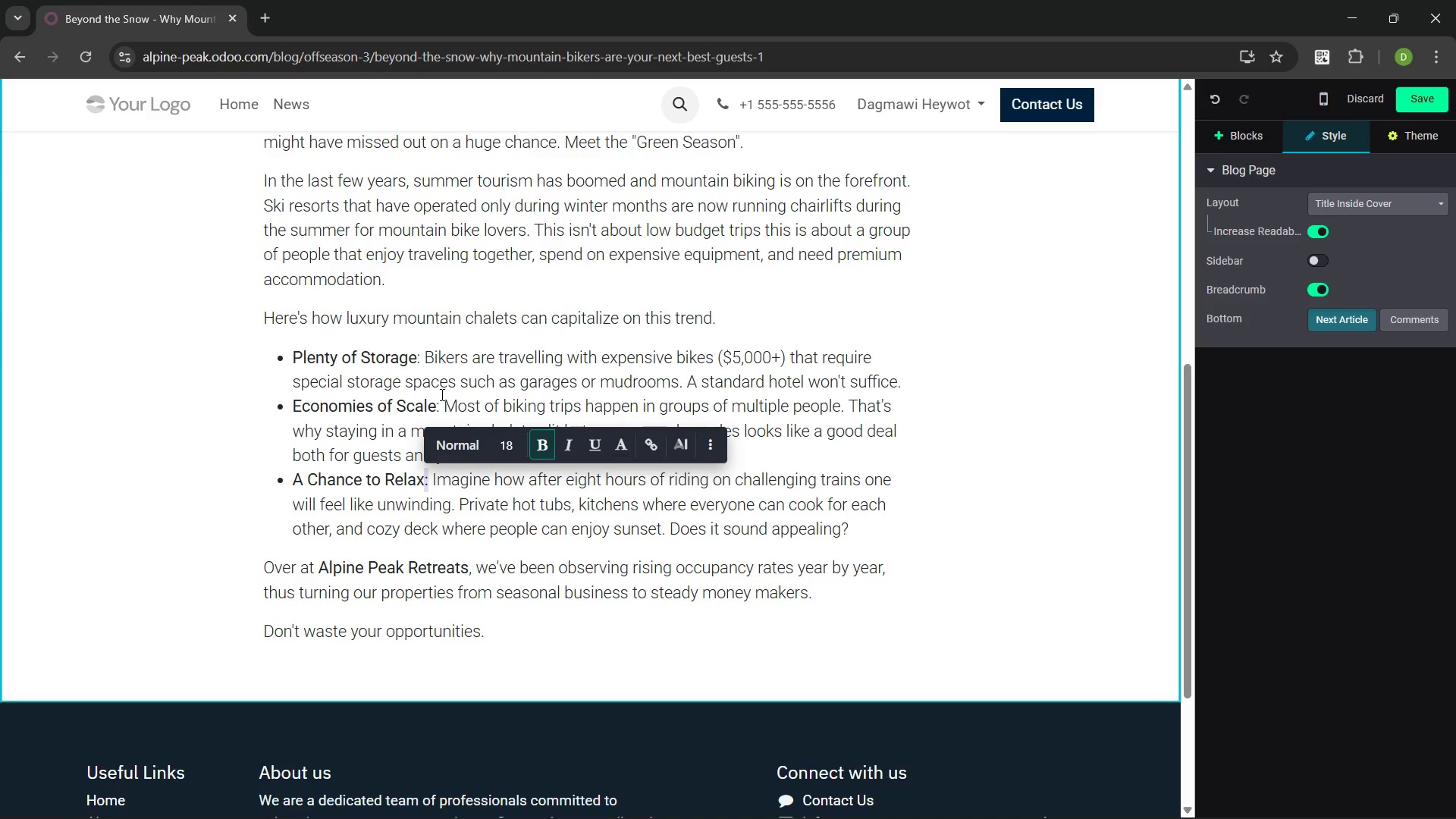 
hold_key(key=ControlLeft, duration=0.39)
 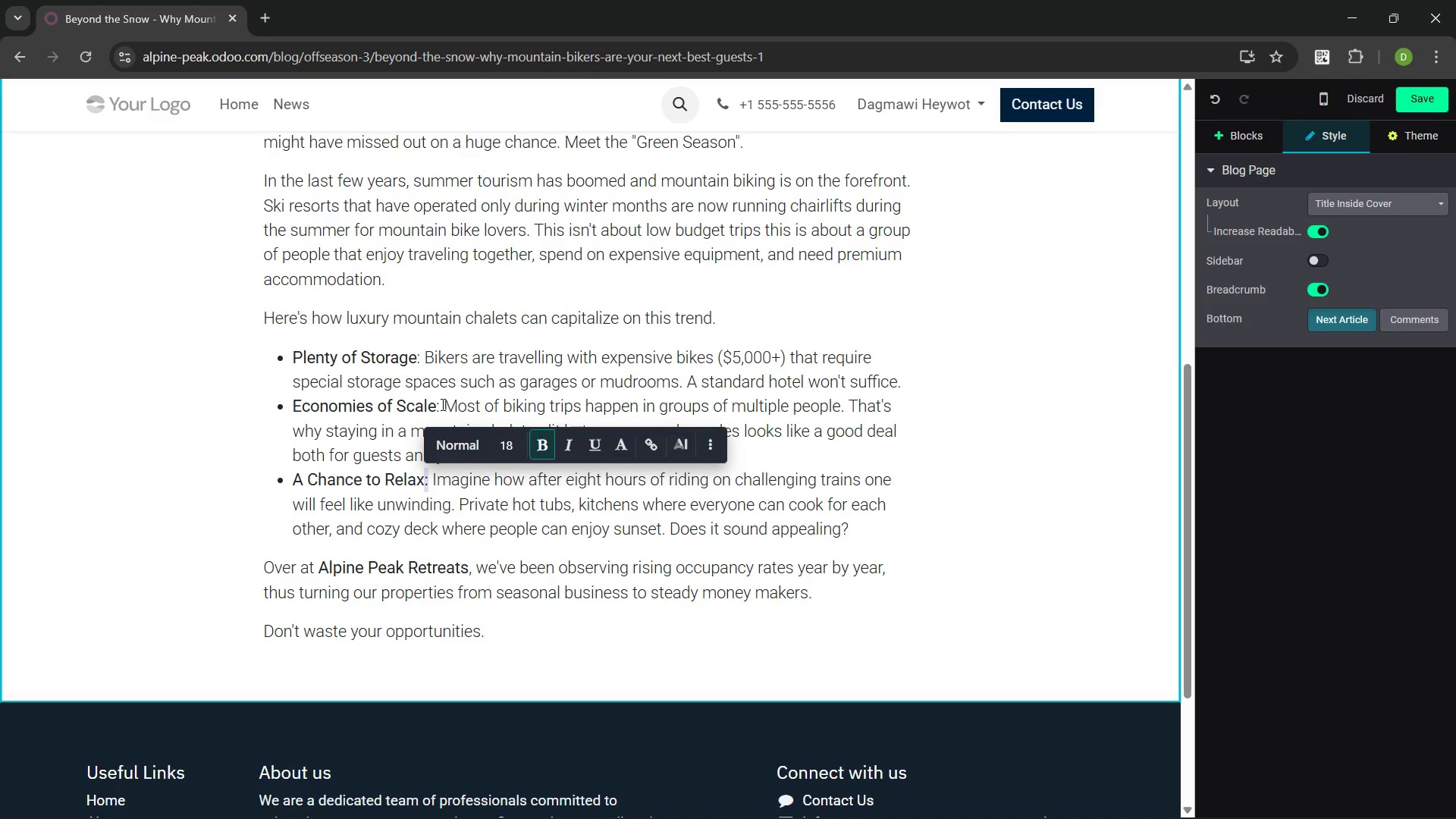 
left_click([441, 404])
 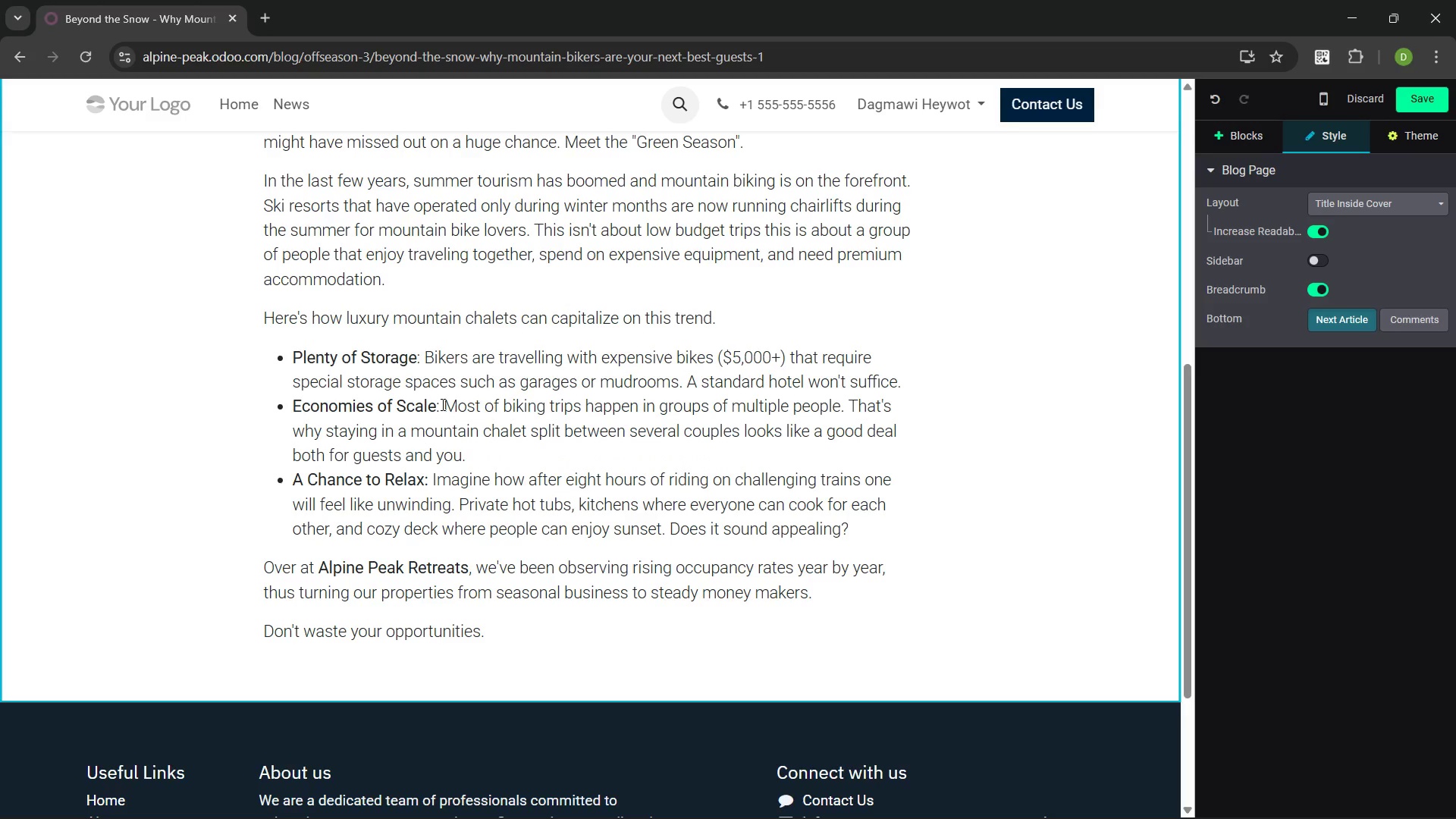 
key(Shift+ArrowLeft)
 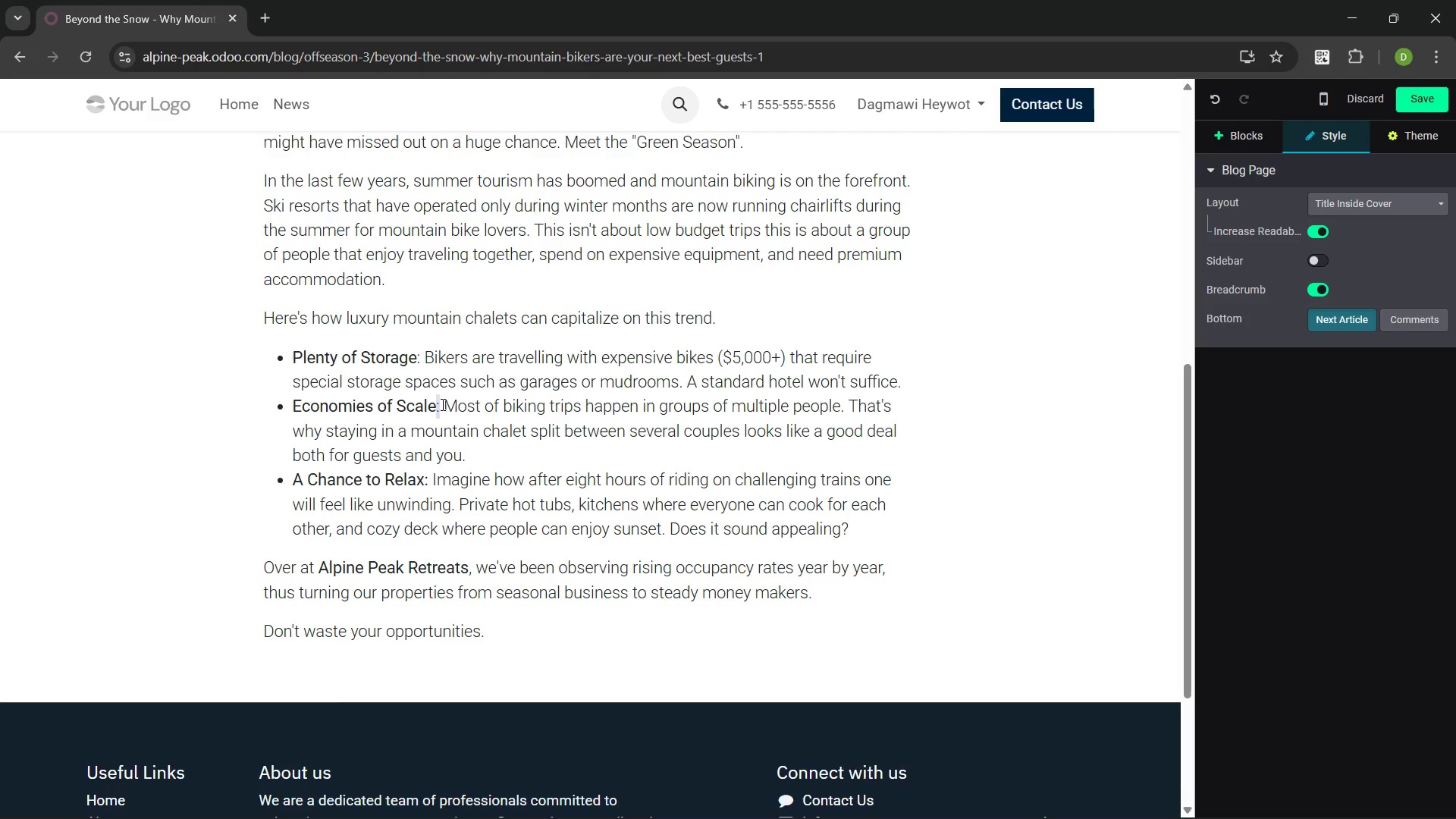 
key(Control+B)
 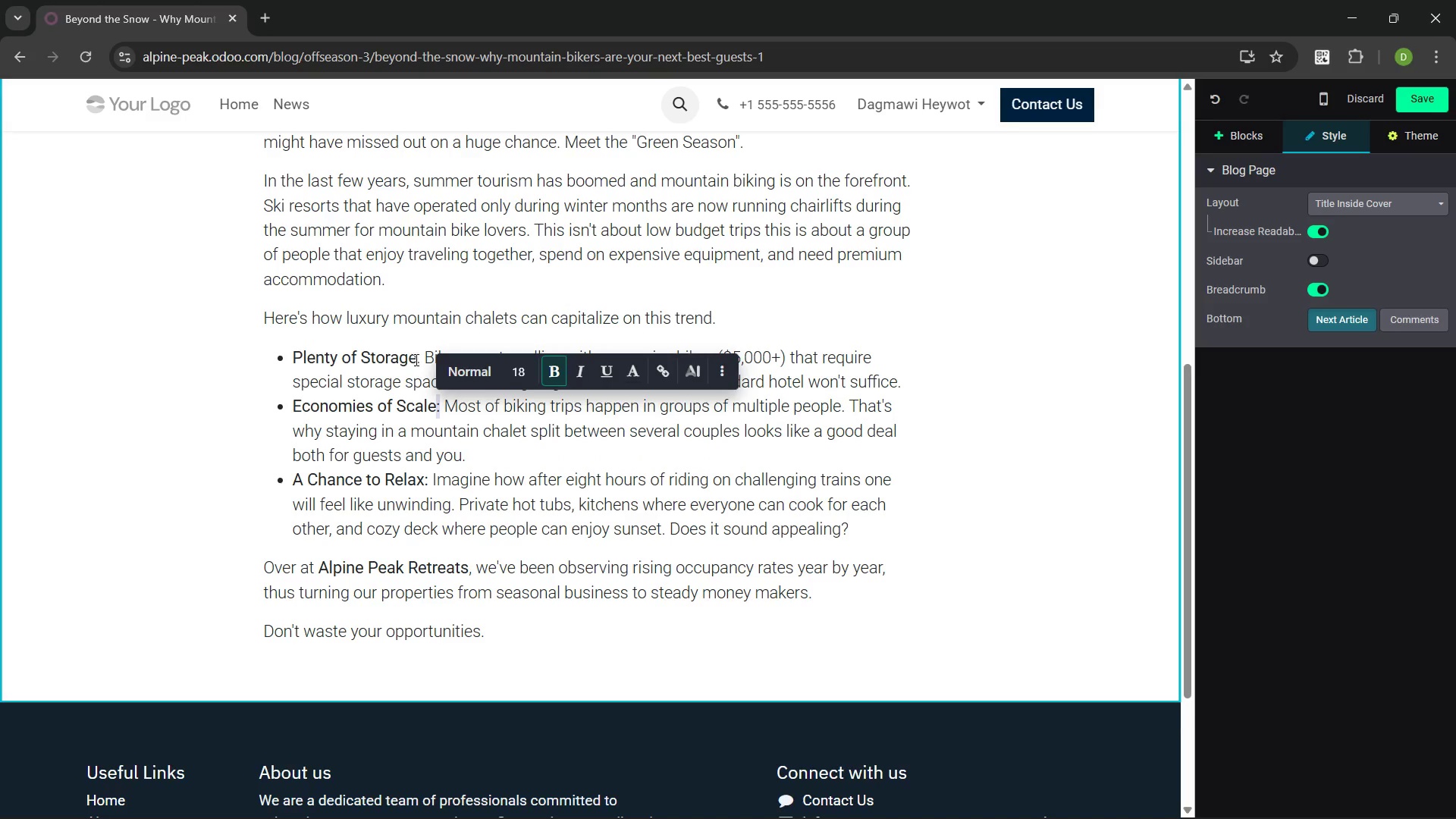 
left_click([418, 359])
 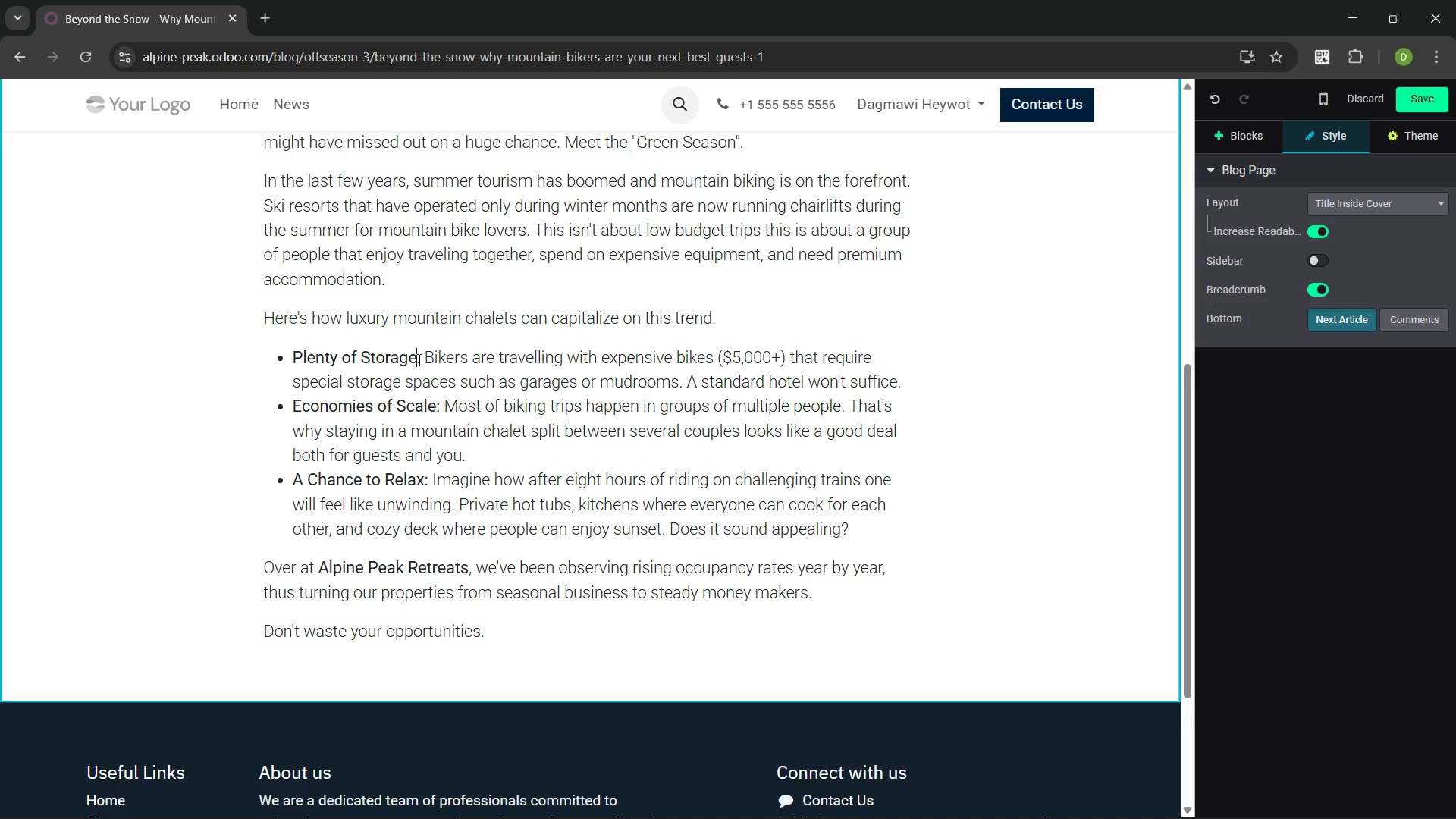 
hold_key(key=ControlLeft, duration=0.45)
 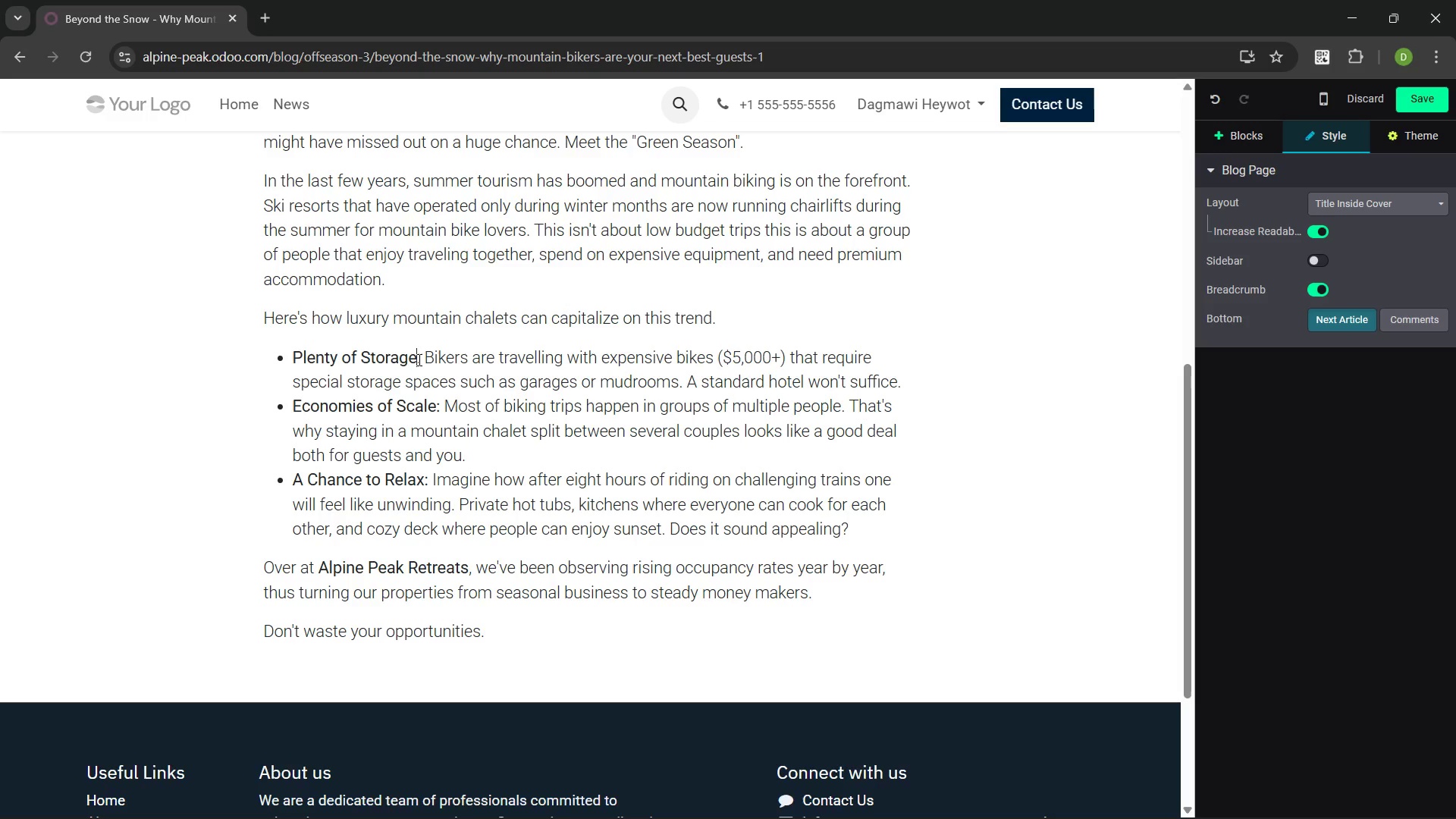 
key(Shift+ArrowRight)
 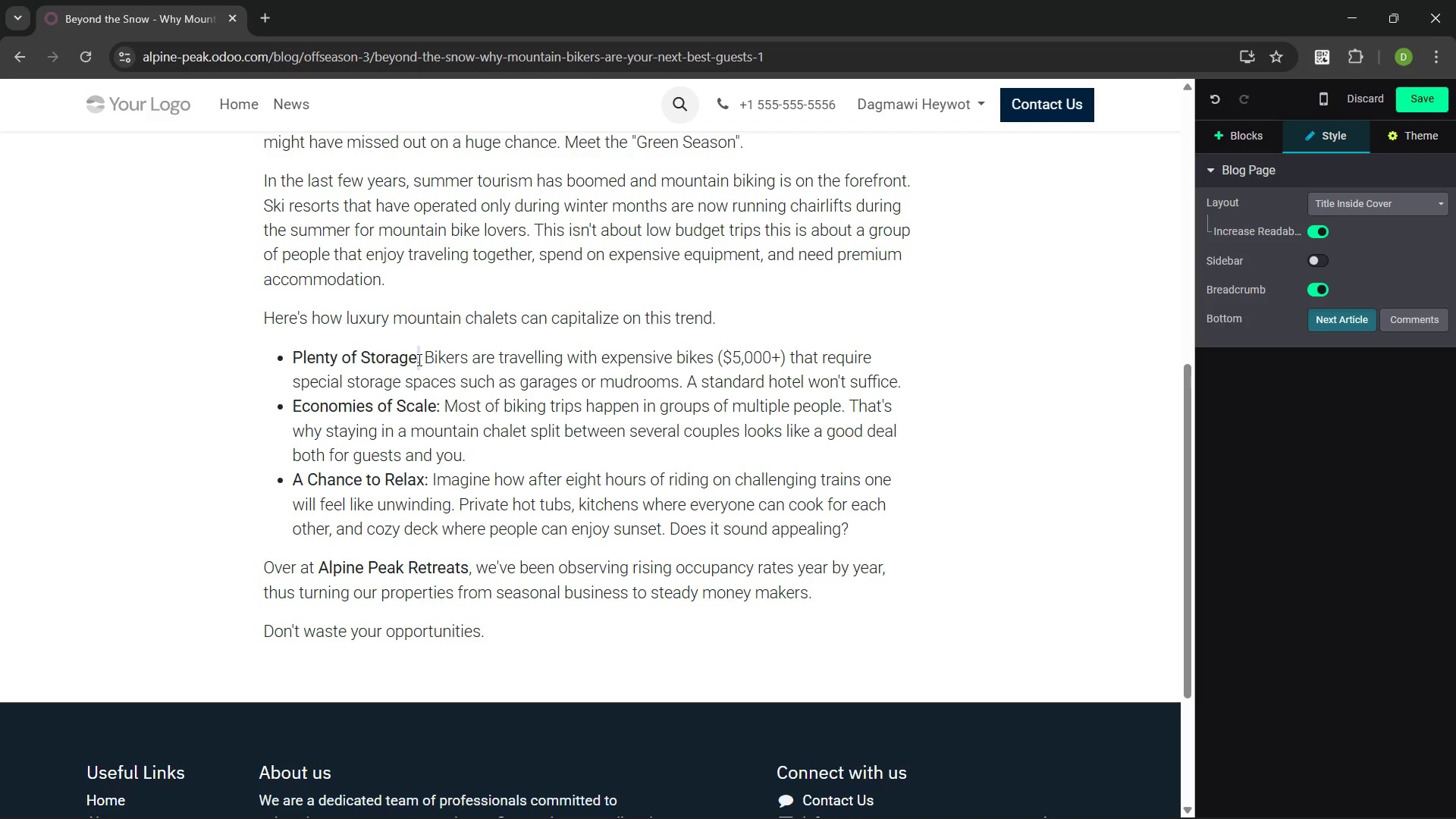 
key(Control+B)
 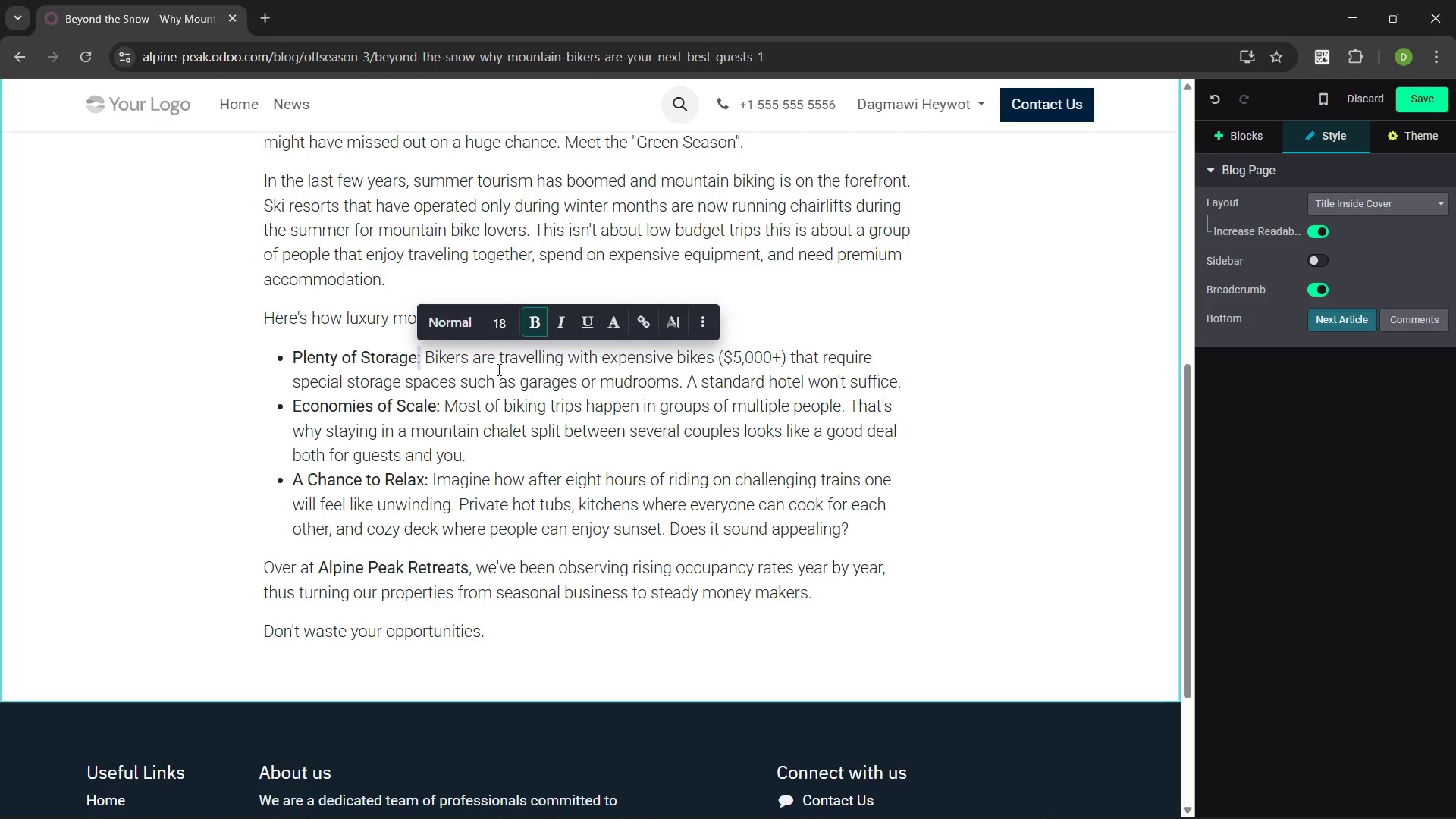 
left_click([499, 369])
 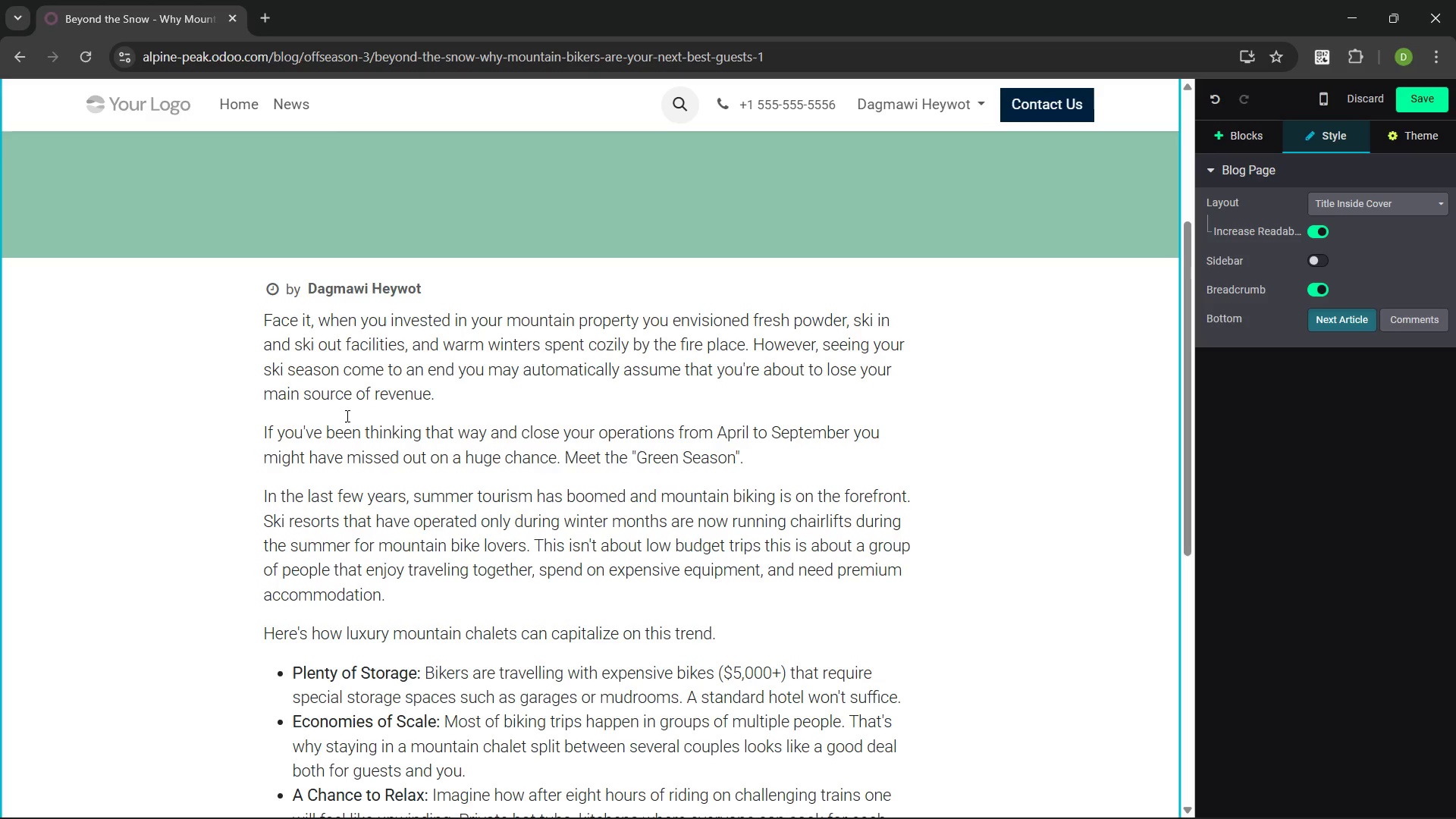 
wait(34.52)
 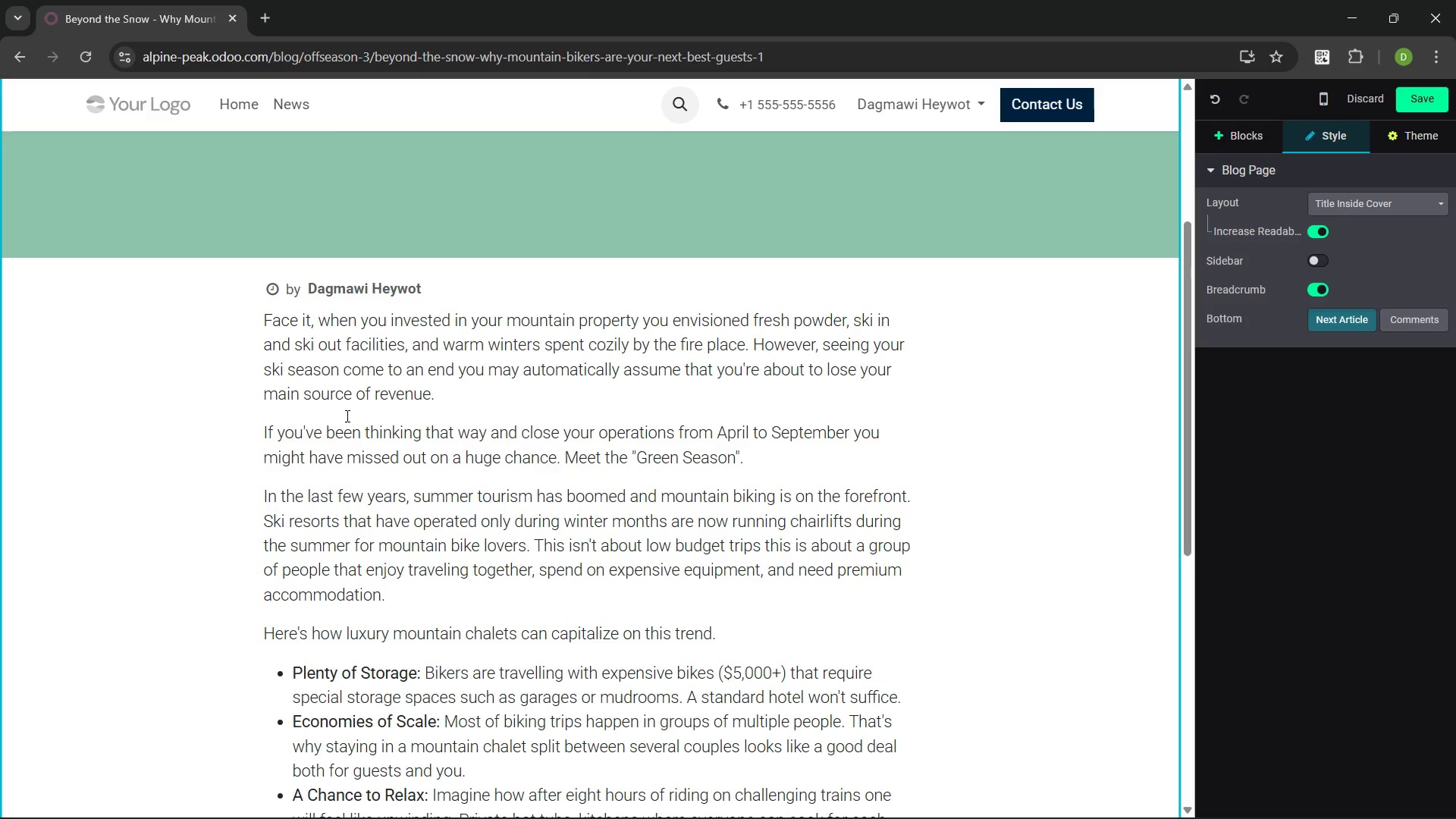 
left_click_drag(start_coordinate=[736, 458], to_coordinate=[639, 458])
 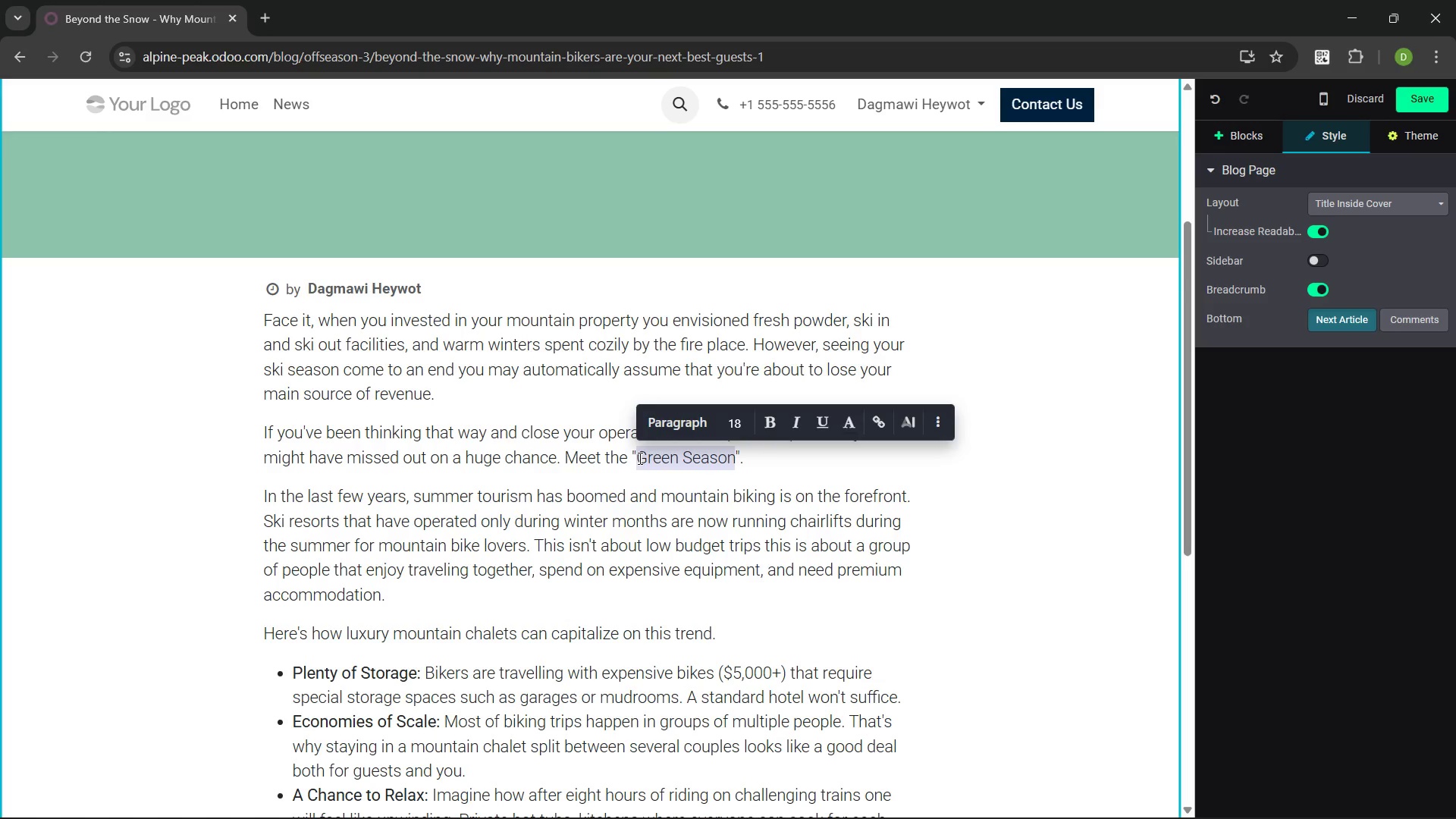 
key(Control+B)
 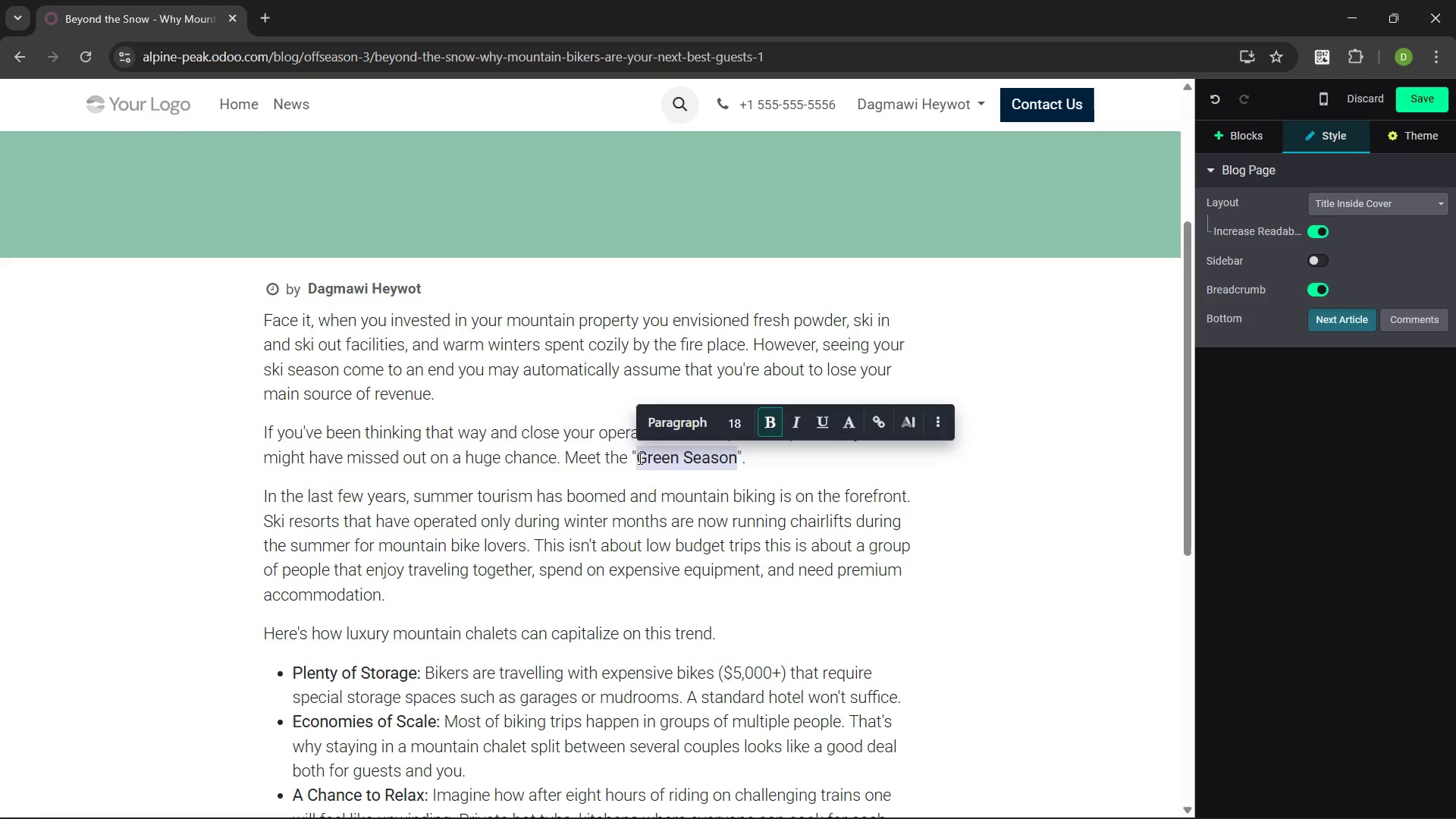 
key(ArrowRight)
 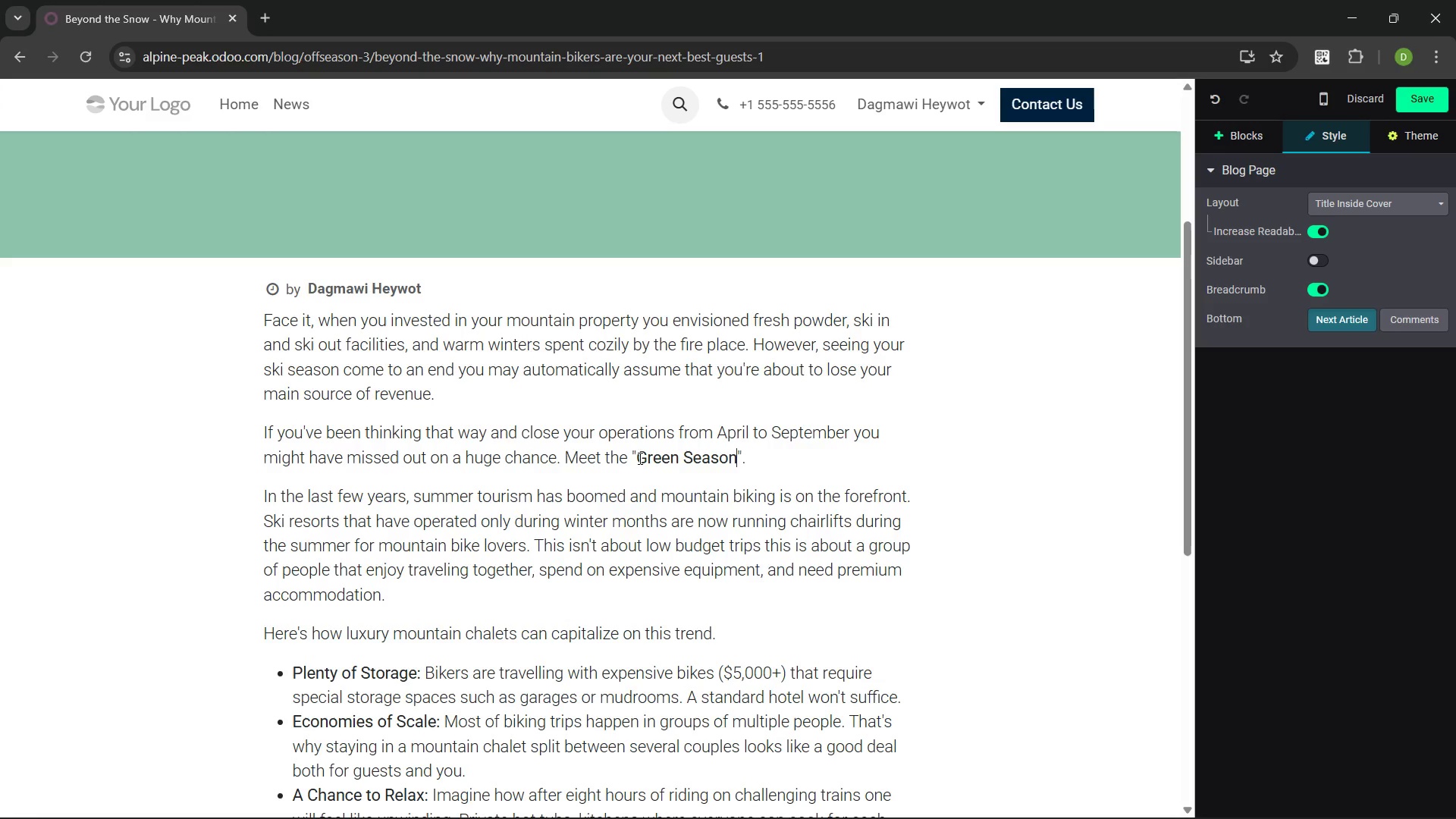 
key(ArrowRight)
 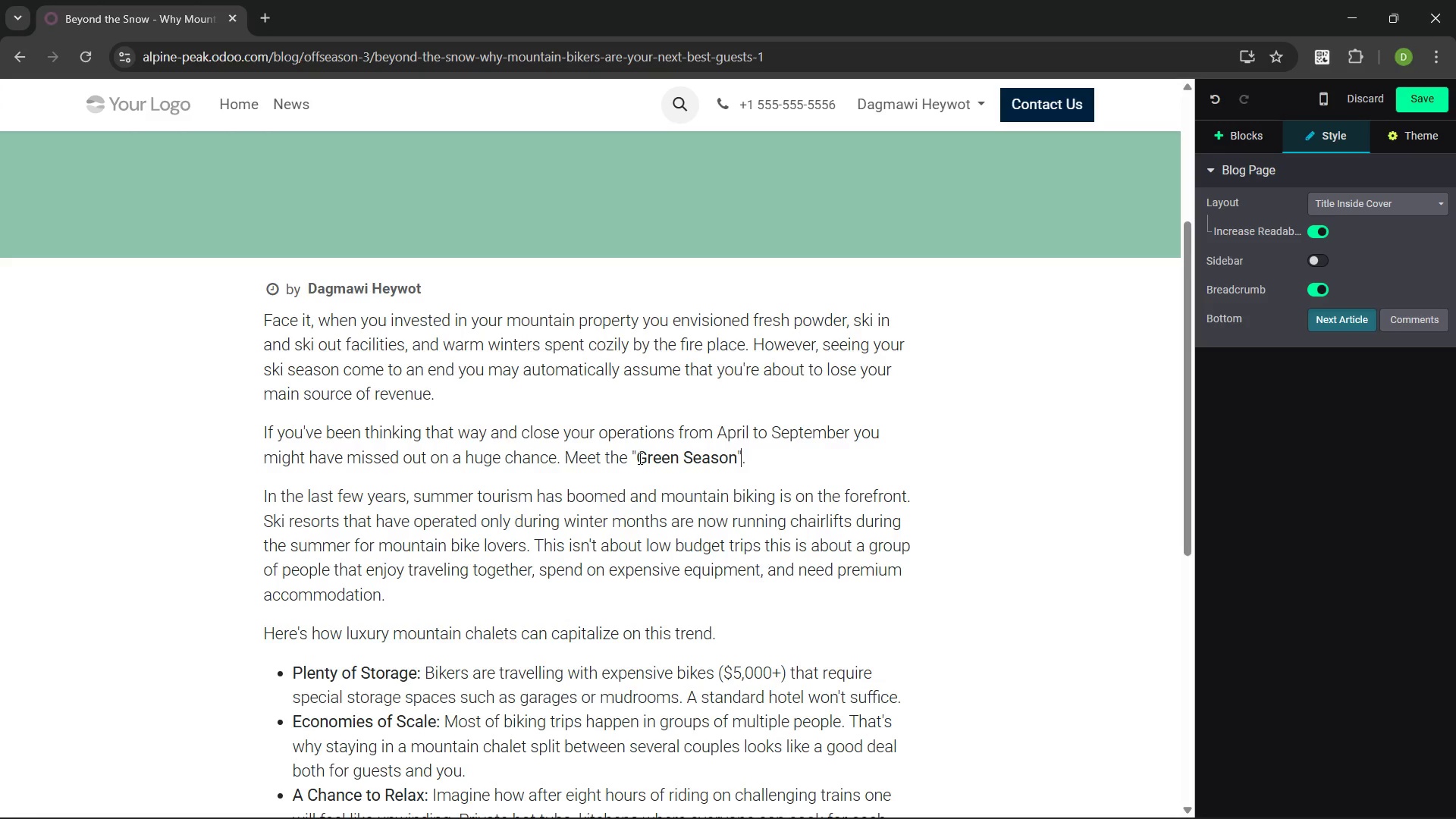 
key(Shift+ArrowLeft)
 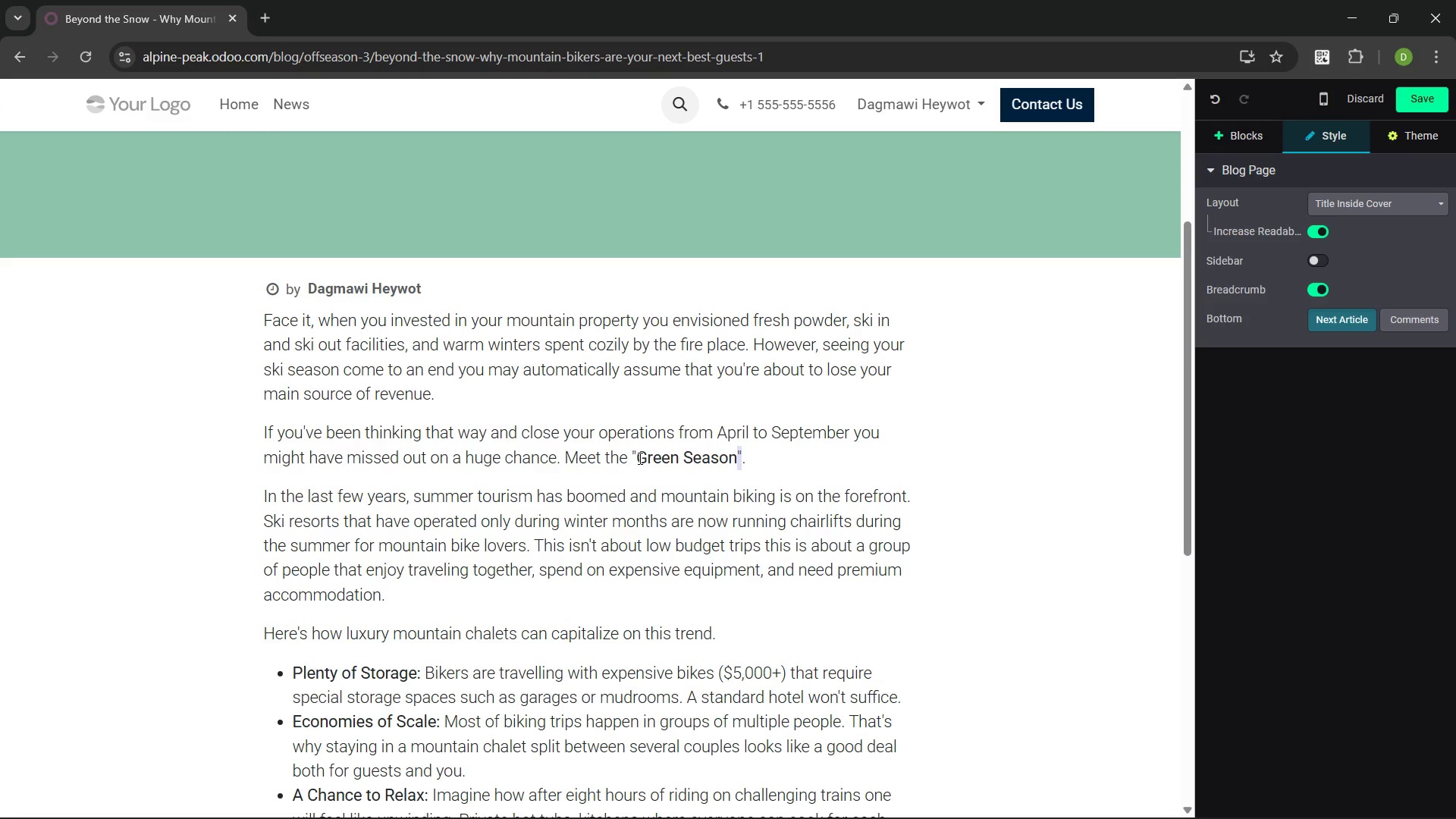 
key(Control+B)
 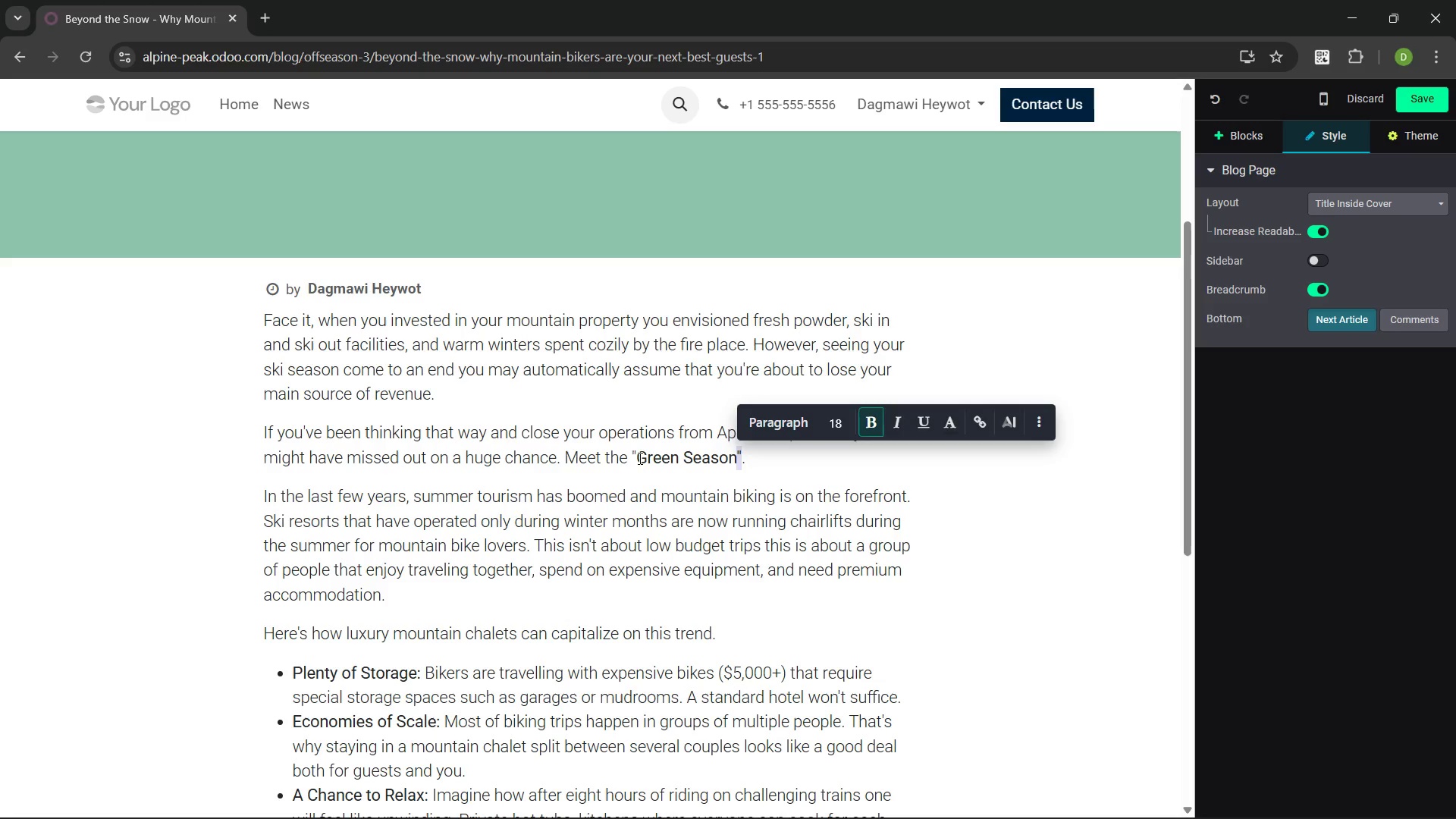 
key(Control+ArrowLeft)
 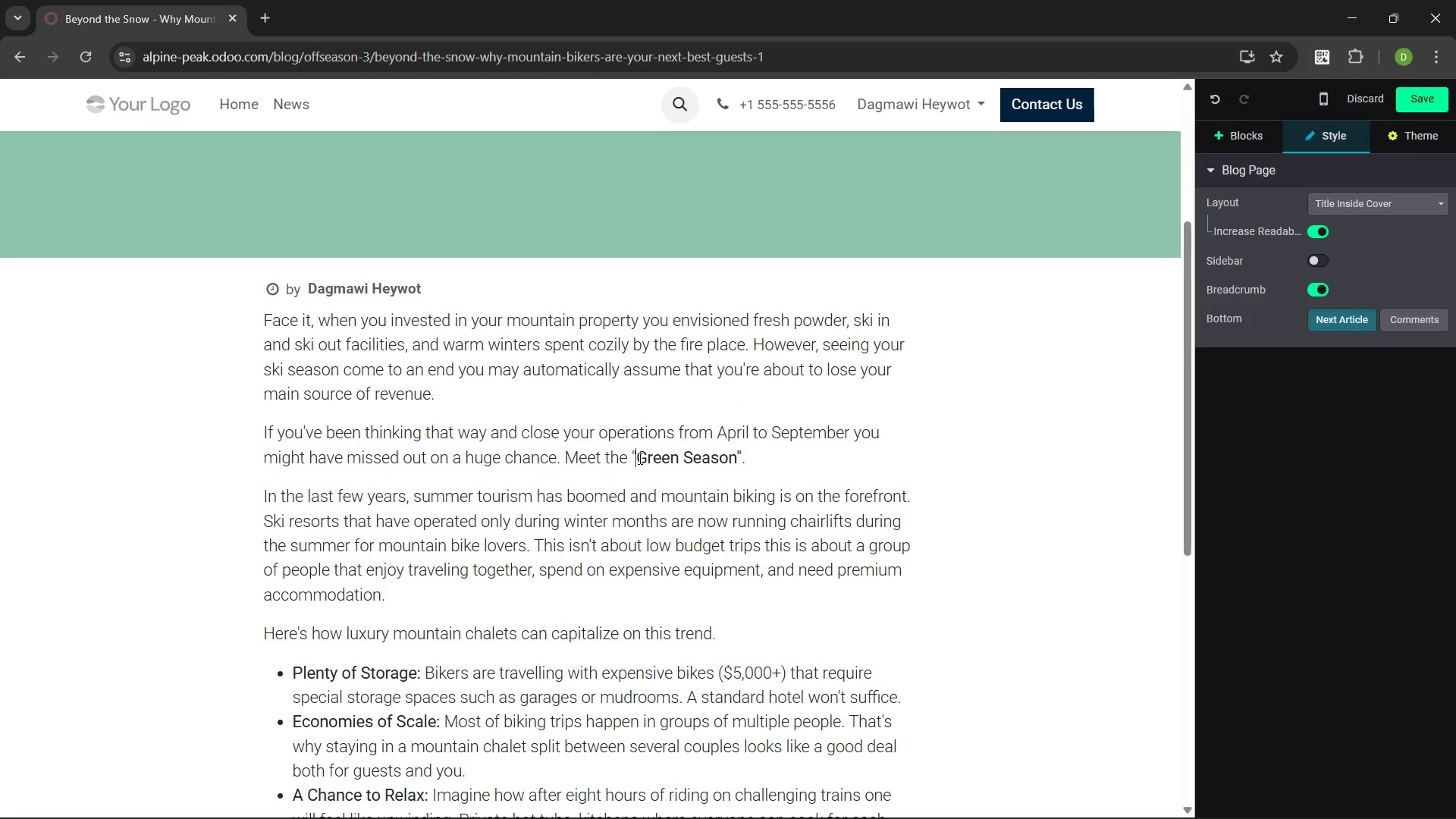 
key(Control+ArrowLeft)
 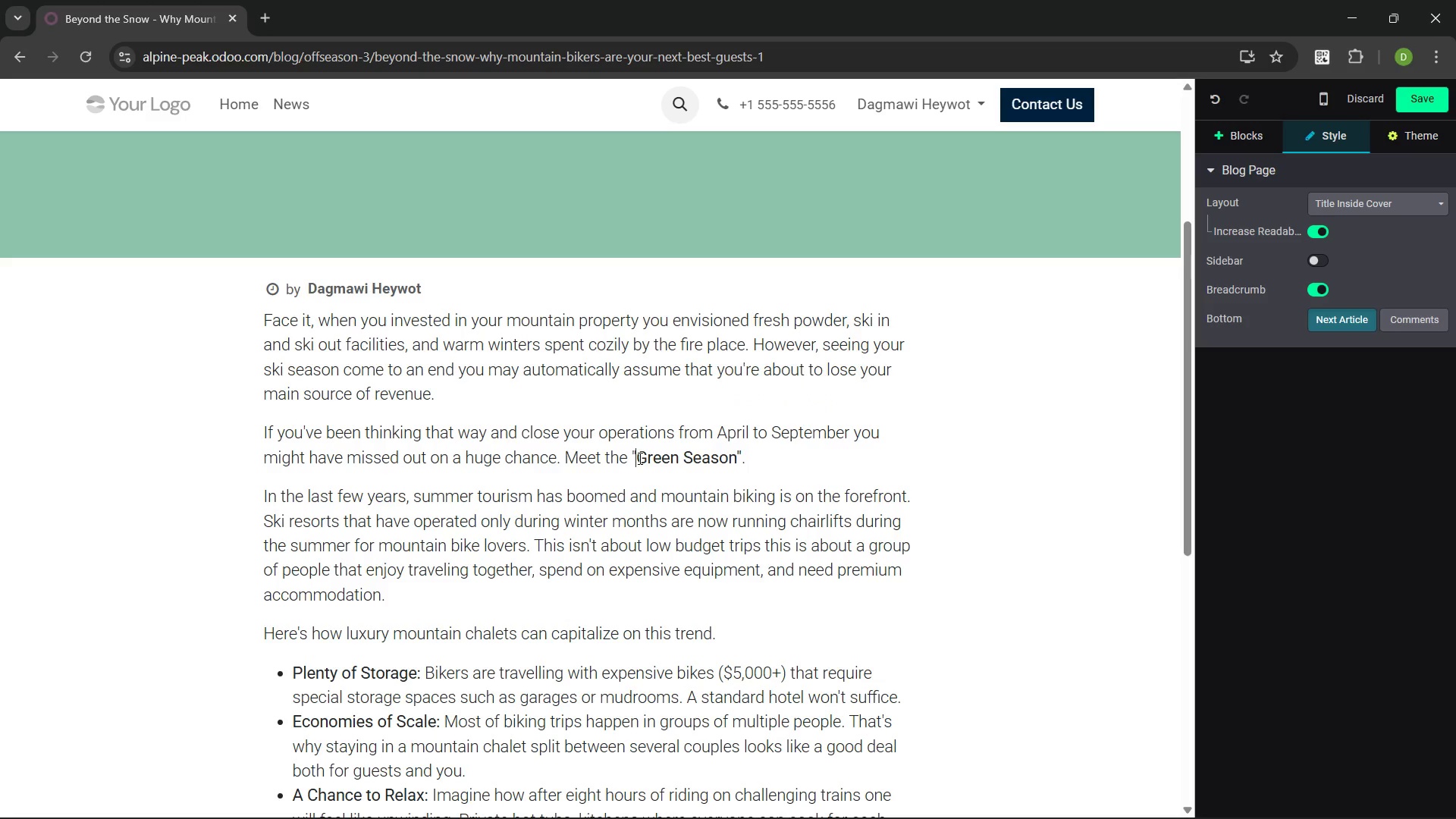 
key(Shift+ArrowLeft)
 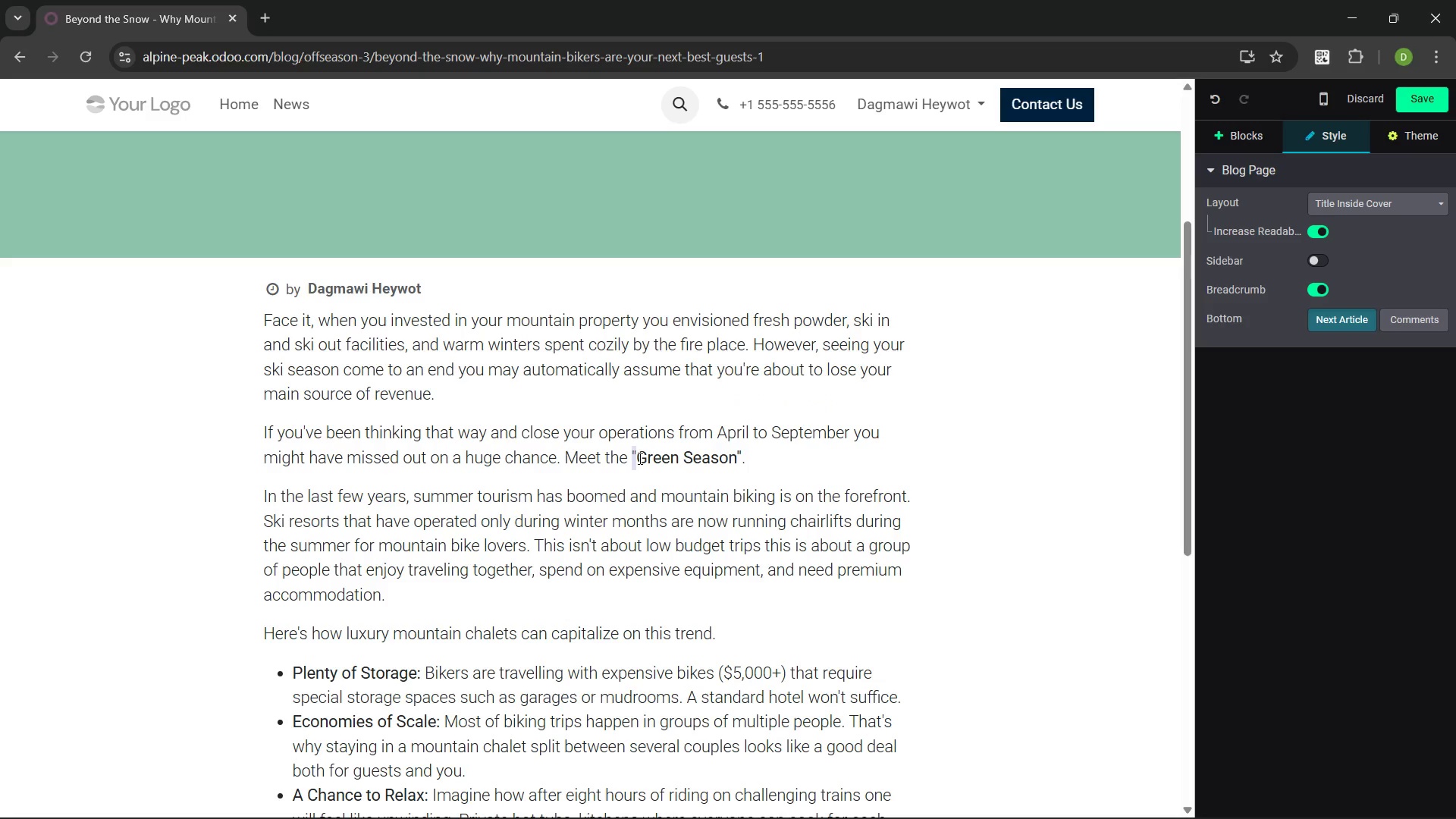 
key(Control+B)
 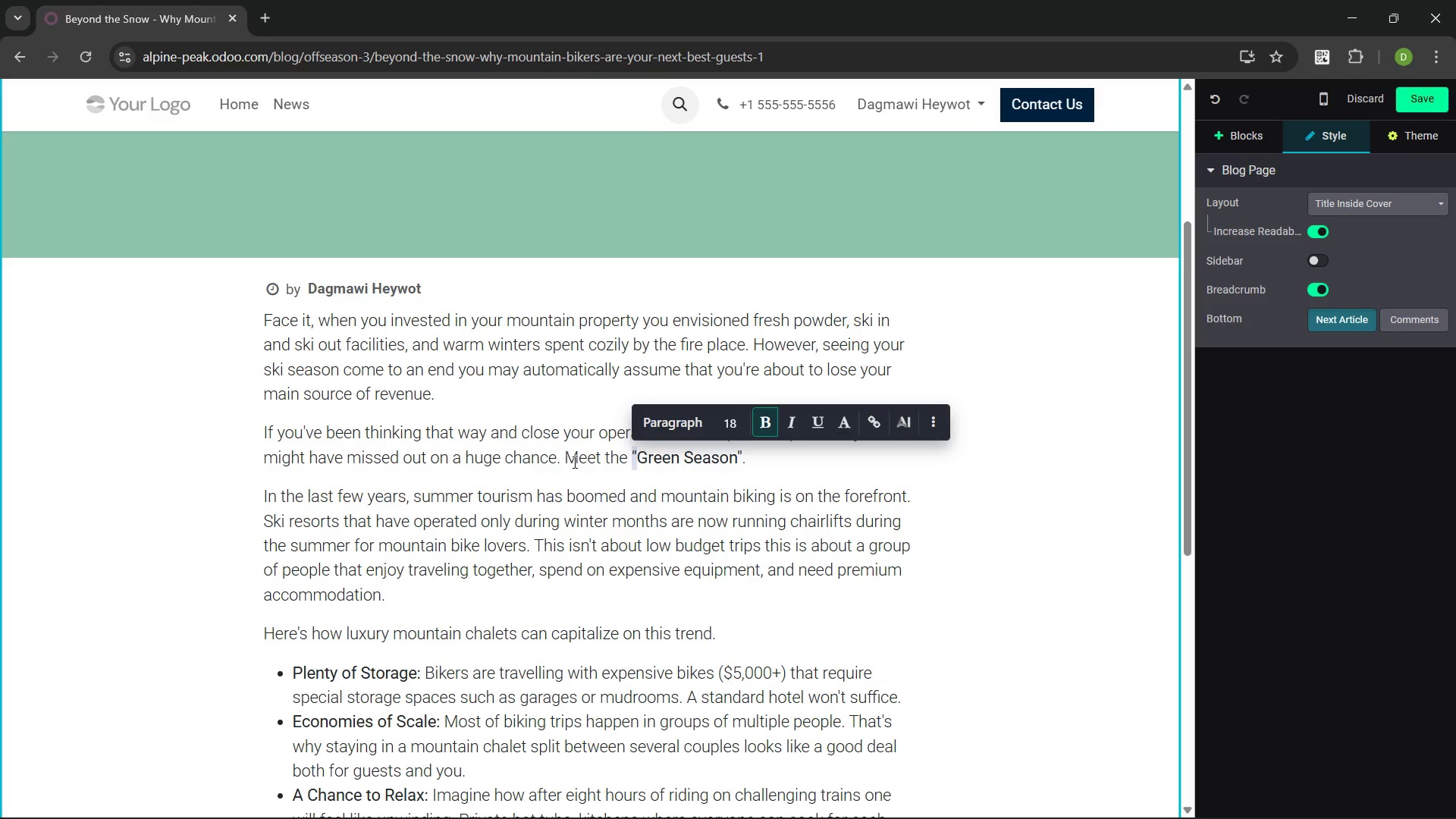 
left_click([552, 462])
 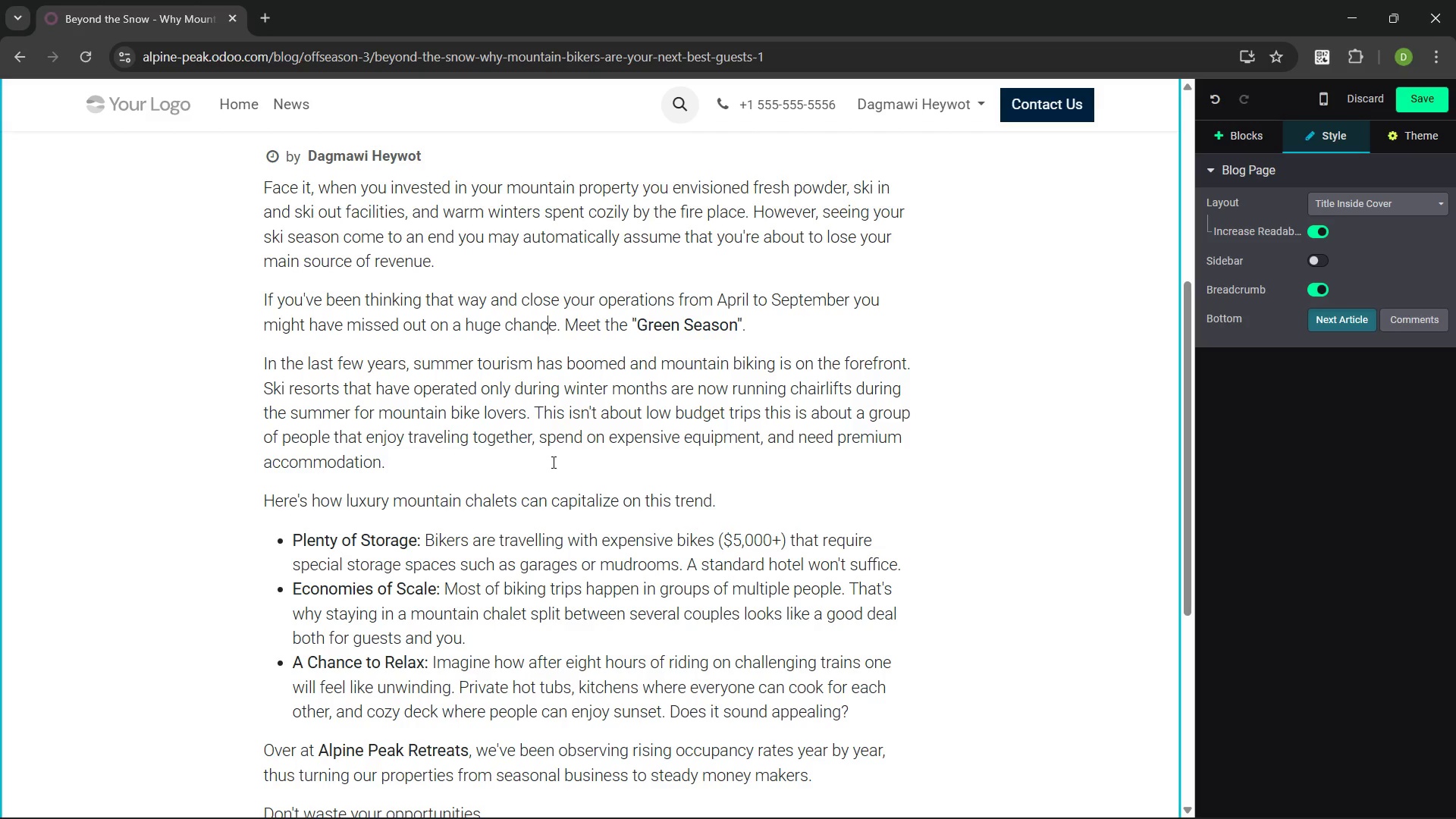 
wait(16.03)
 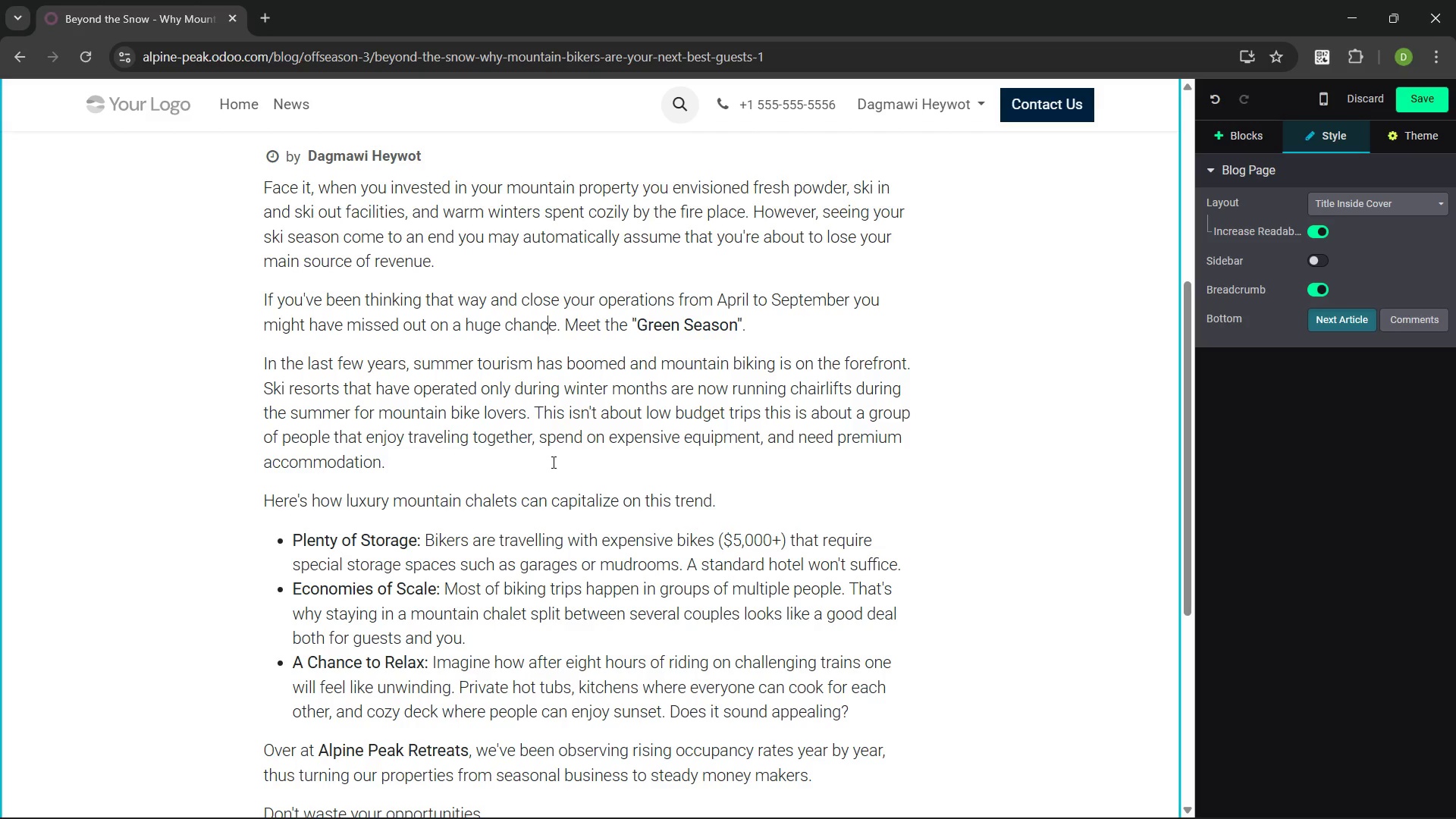 
left_click_drag(start_coordinate=[776, 367], to_coordinate=[663, 367])
 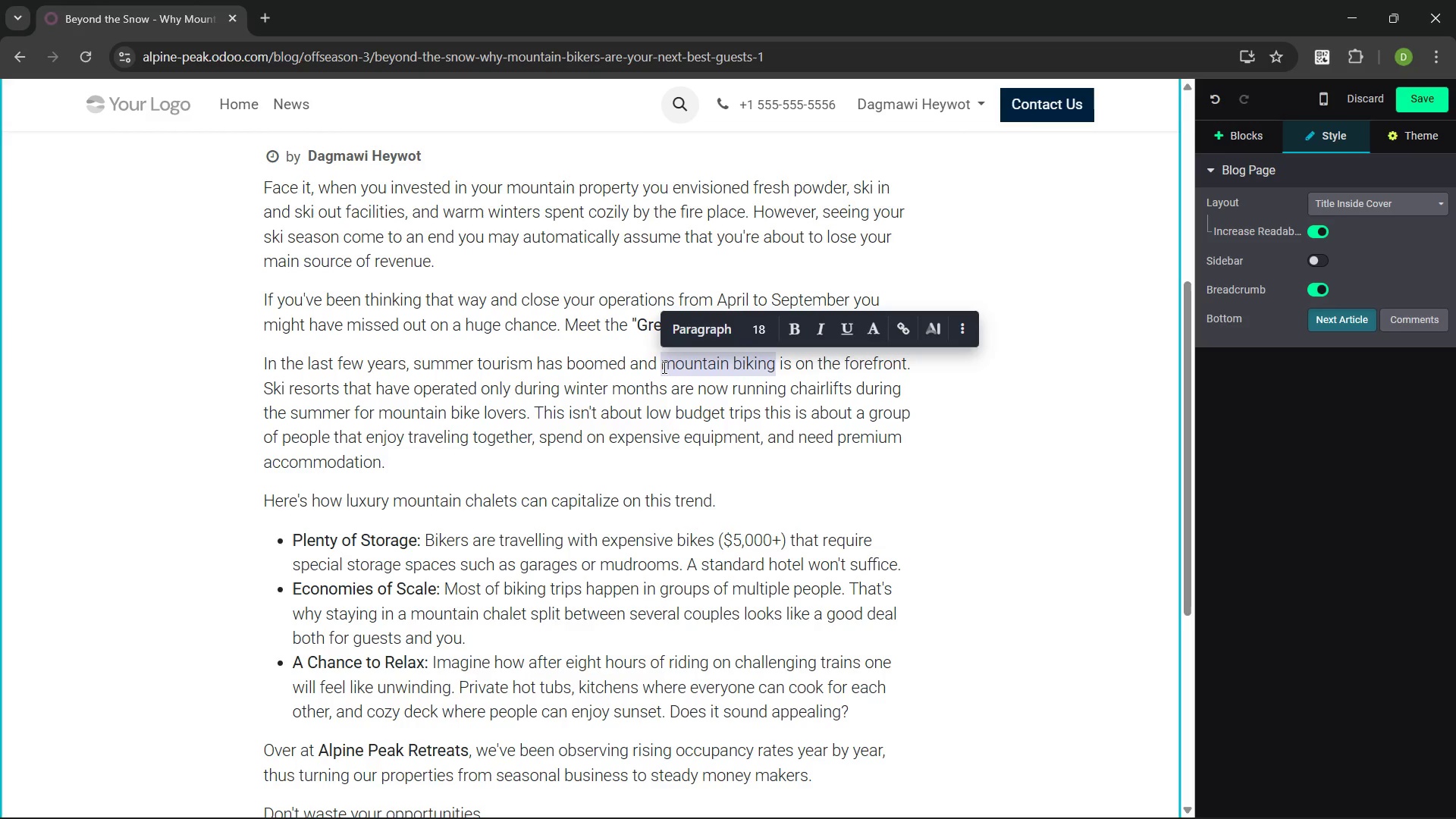 
key(Control+B)
 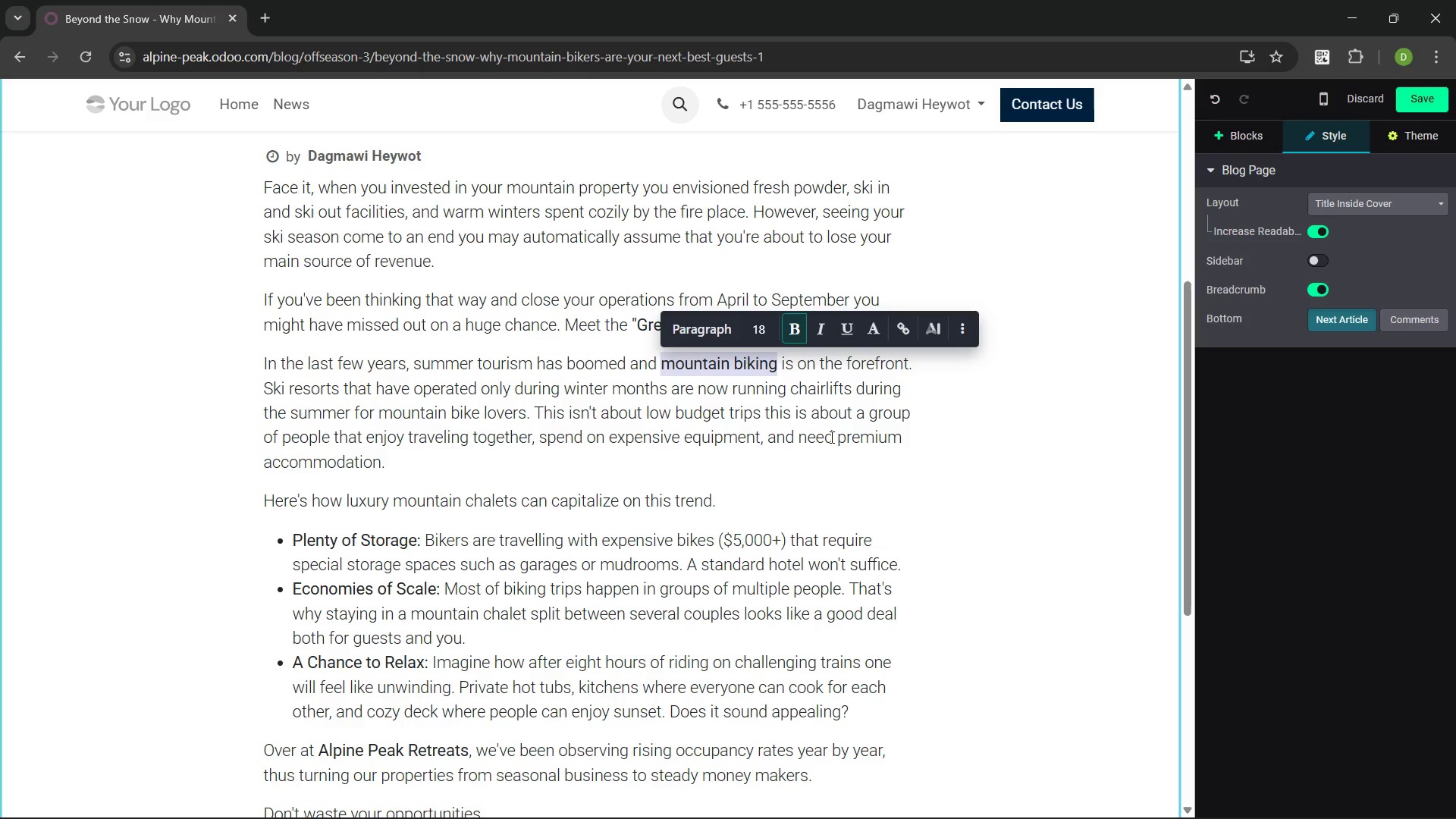 
left_click([830, 437])
 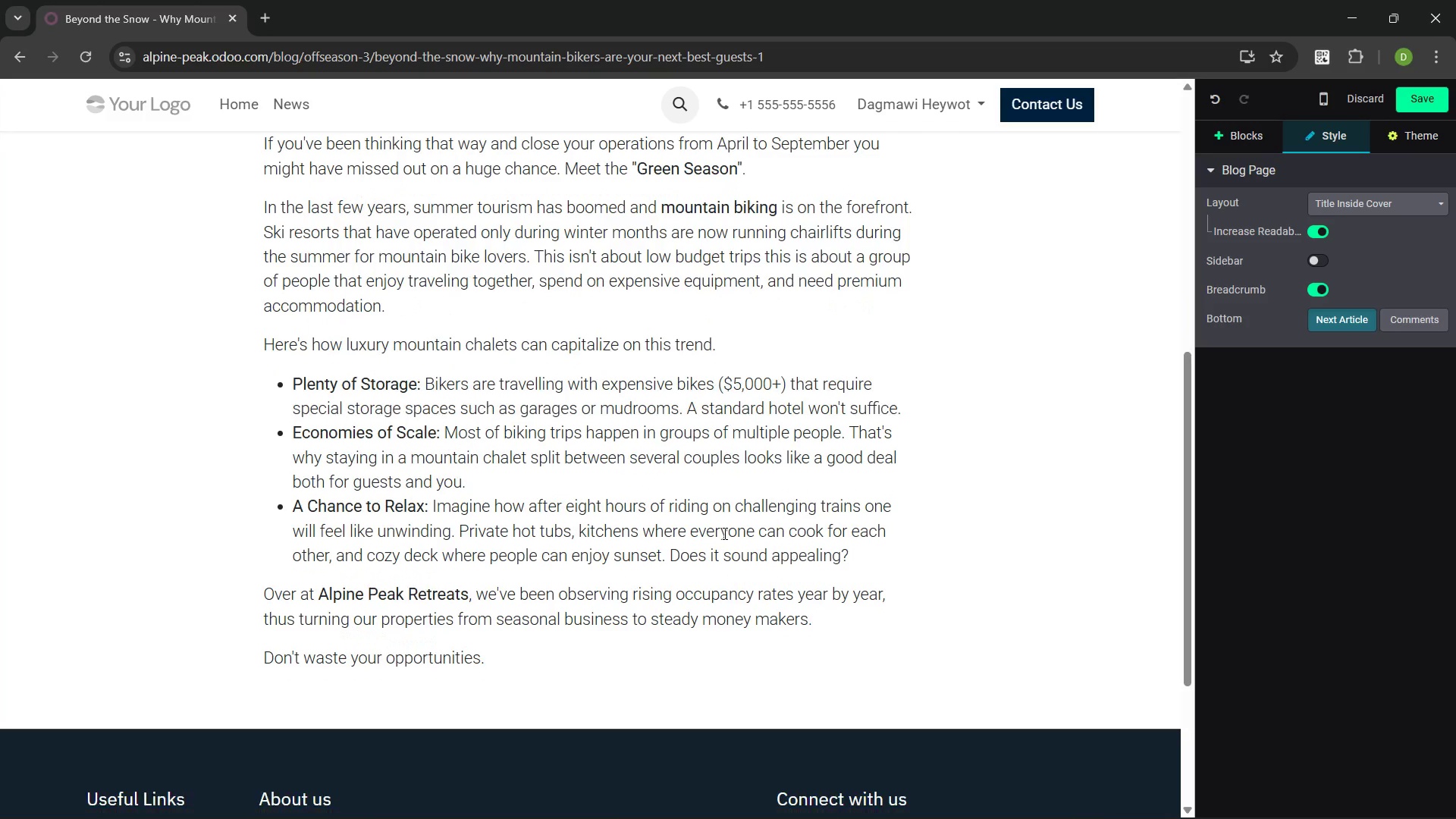 
wait(19.56)
 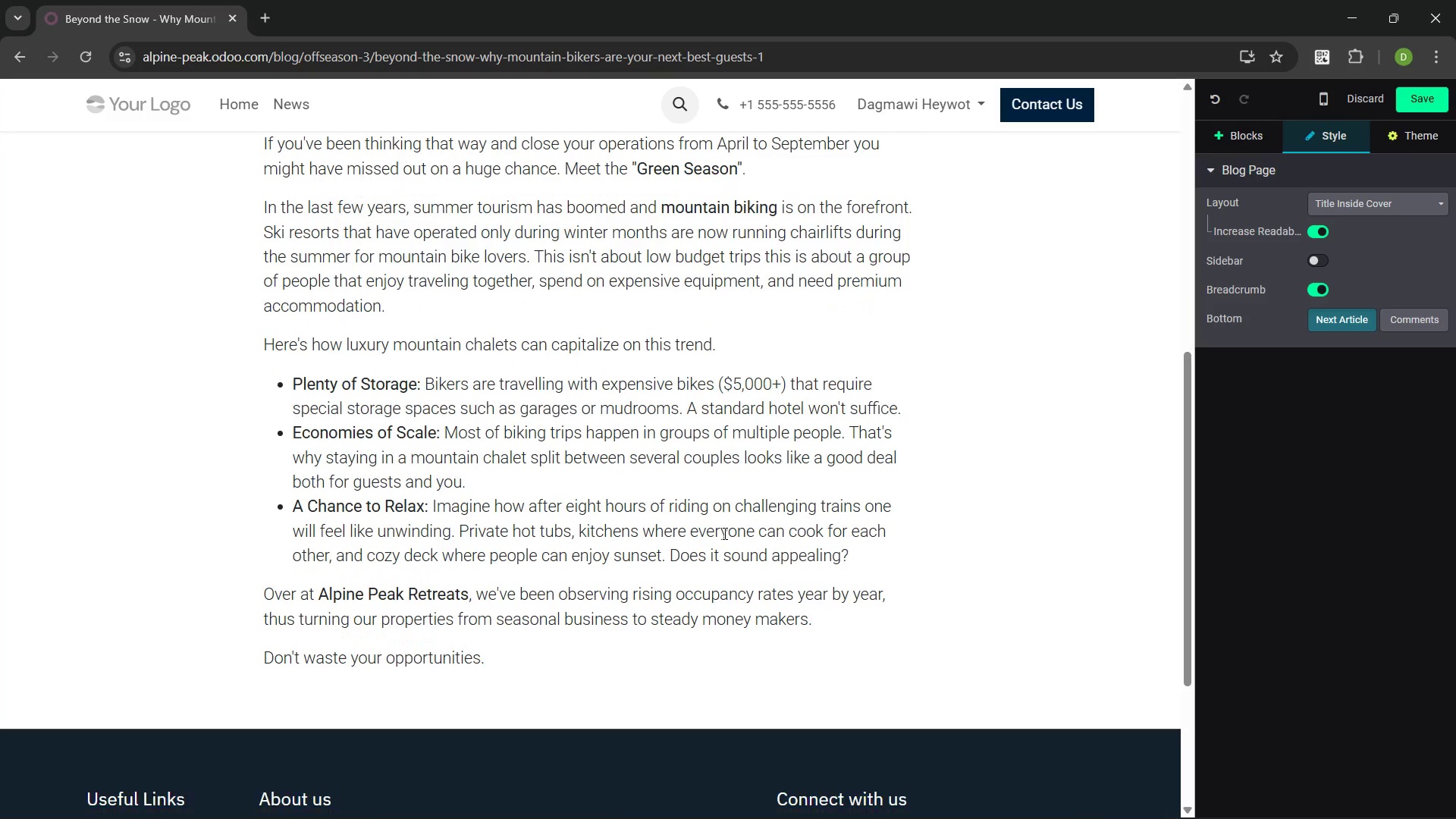 
left_click([759, 217])
 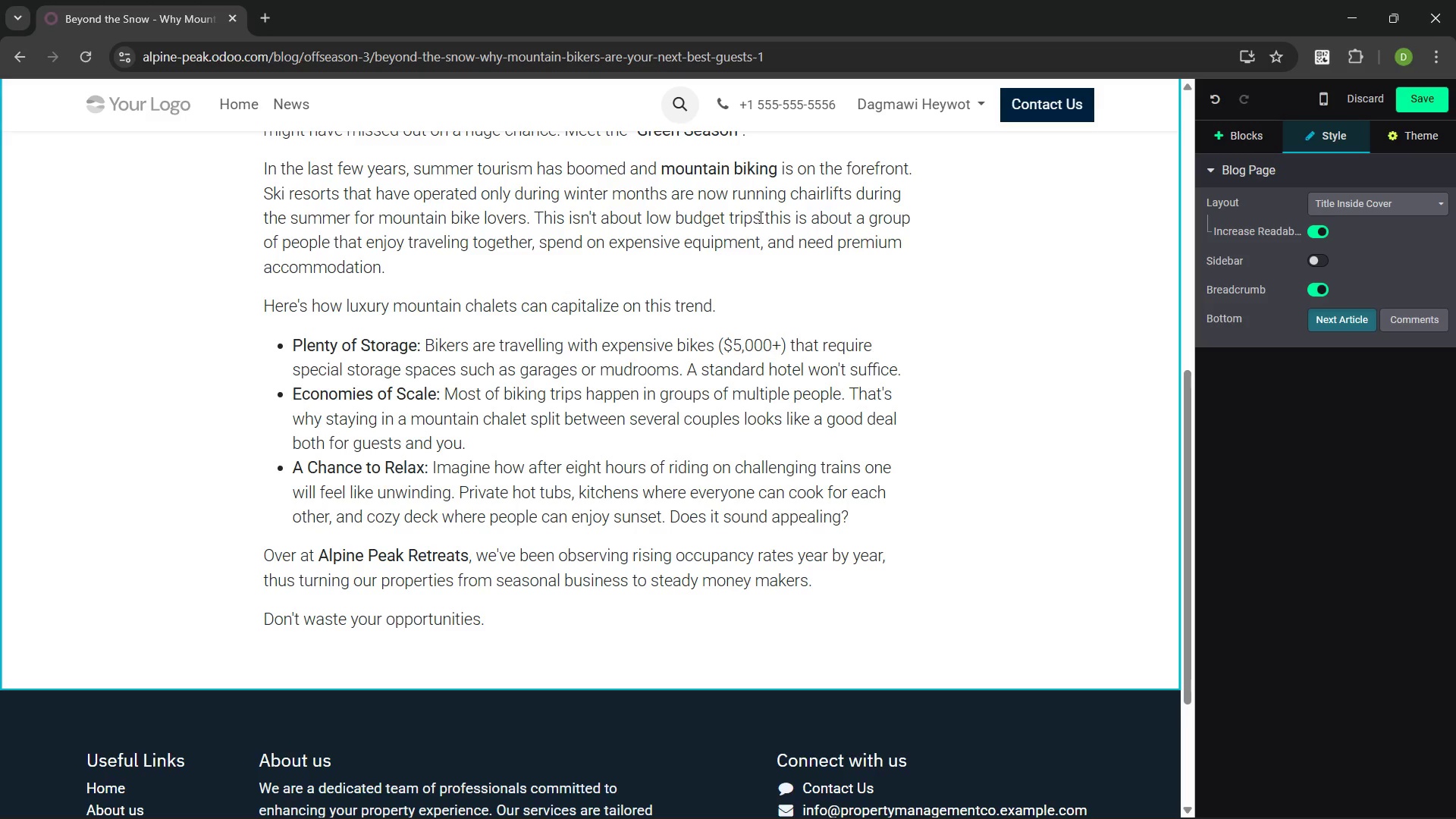 
key(Comma)
 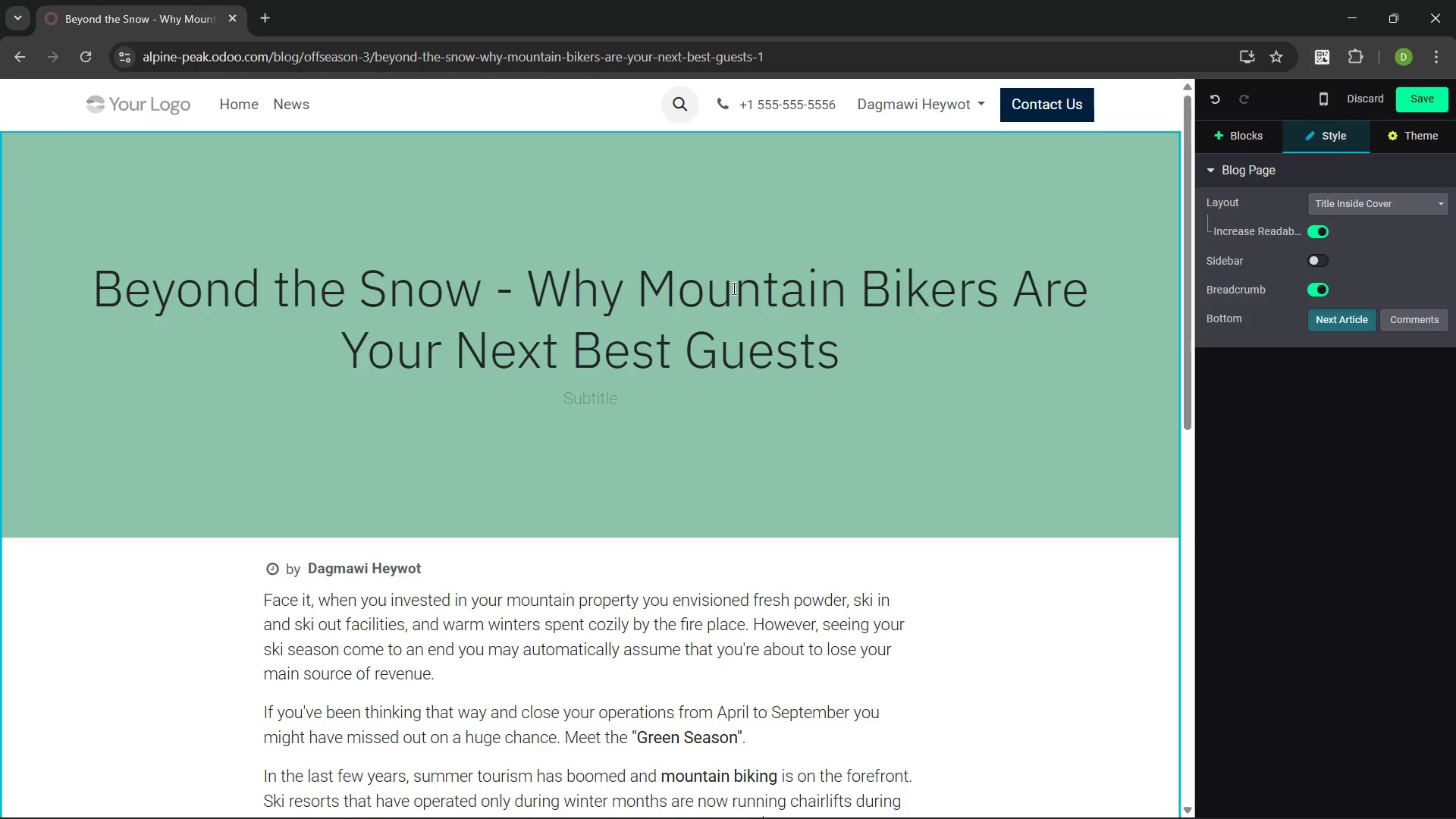 
wait(48.89)
 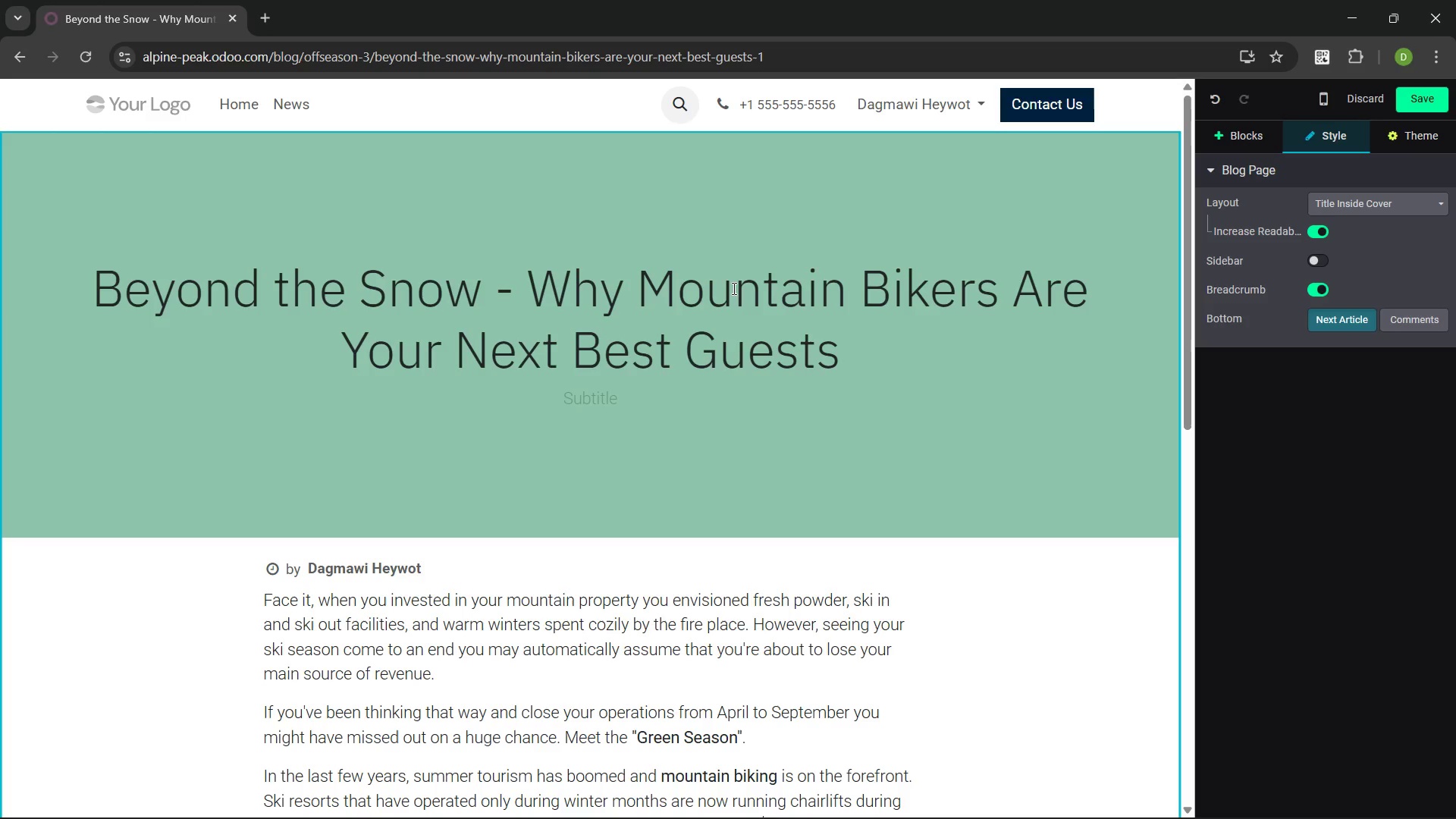 
left_click([730, 402])
 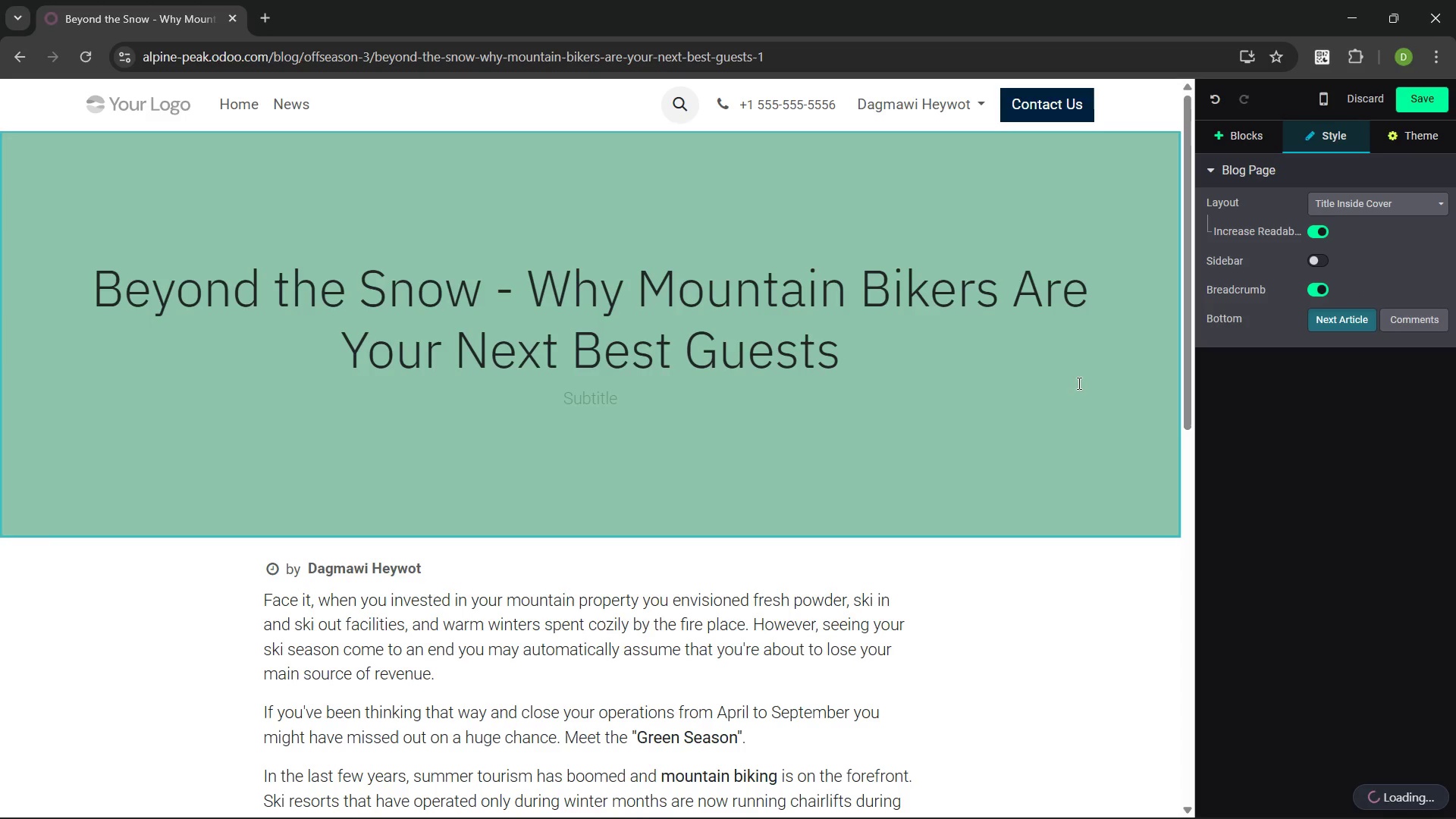 
double_click([947, 341])
 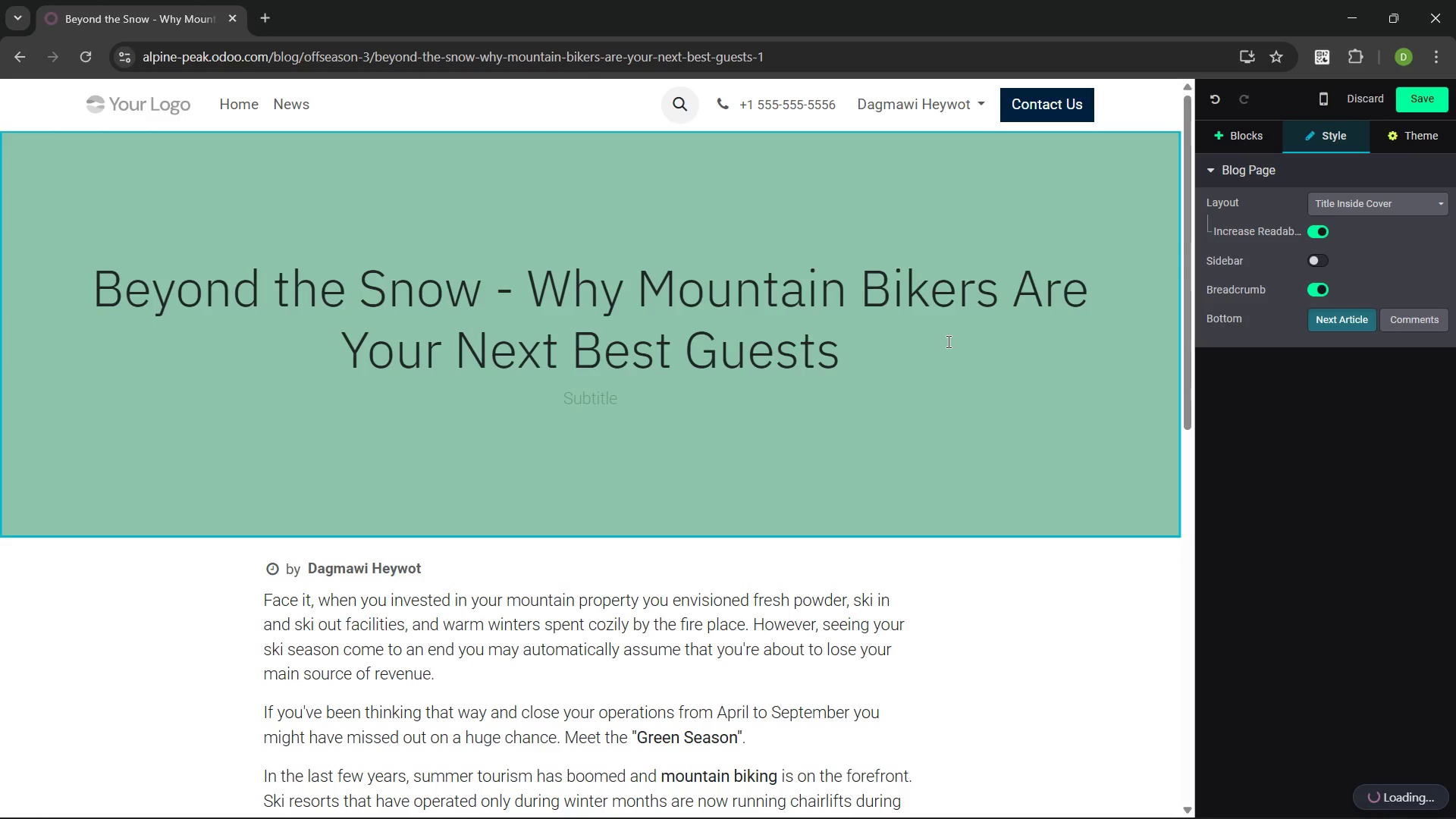 
triple_click([947, 341])
 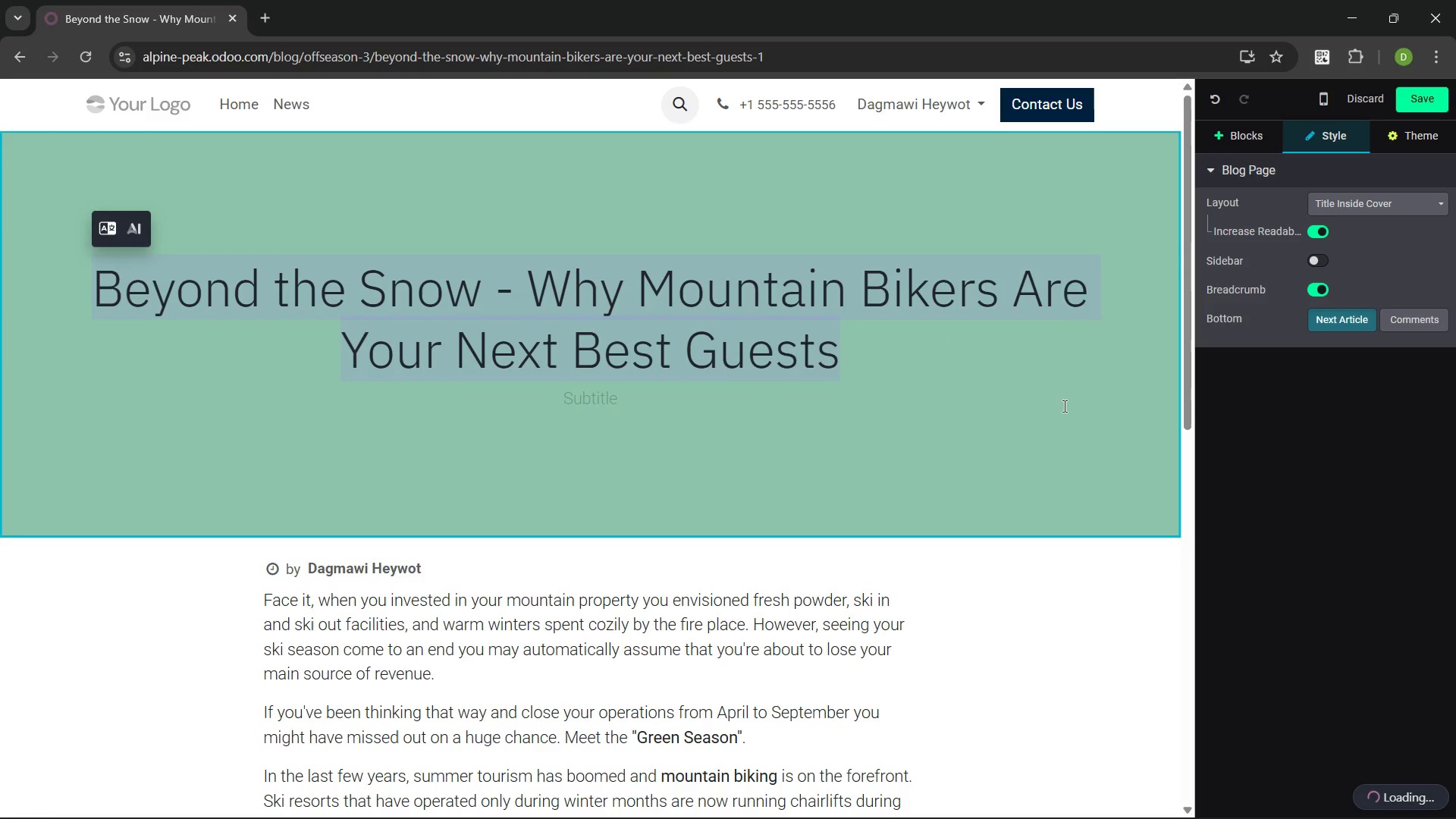 
left_click([1052, 400])
 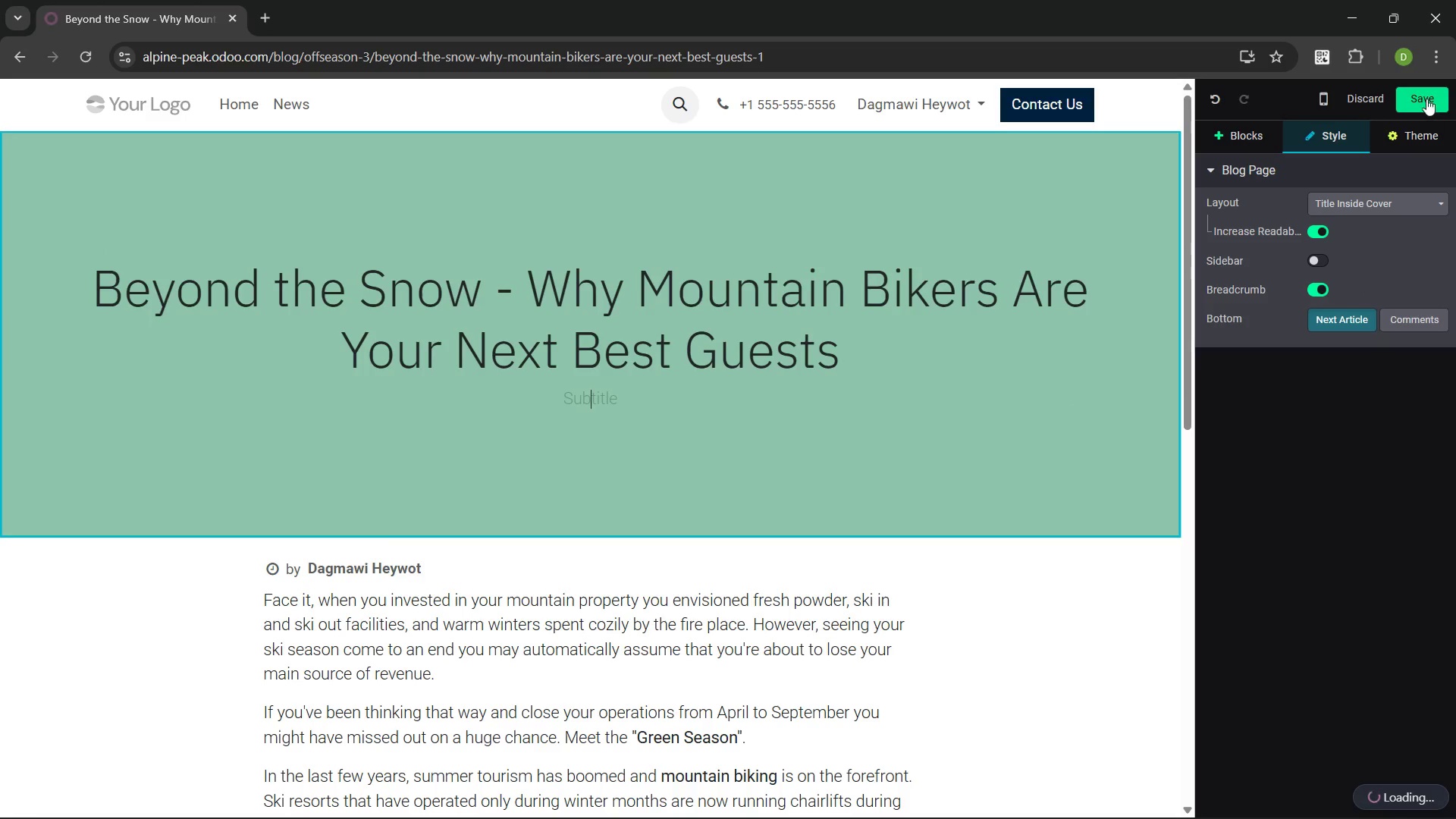 
left_click([1426, 93])
 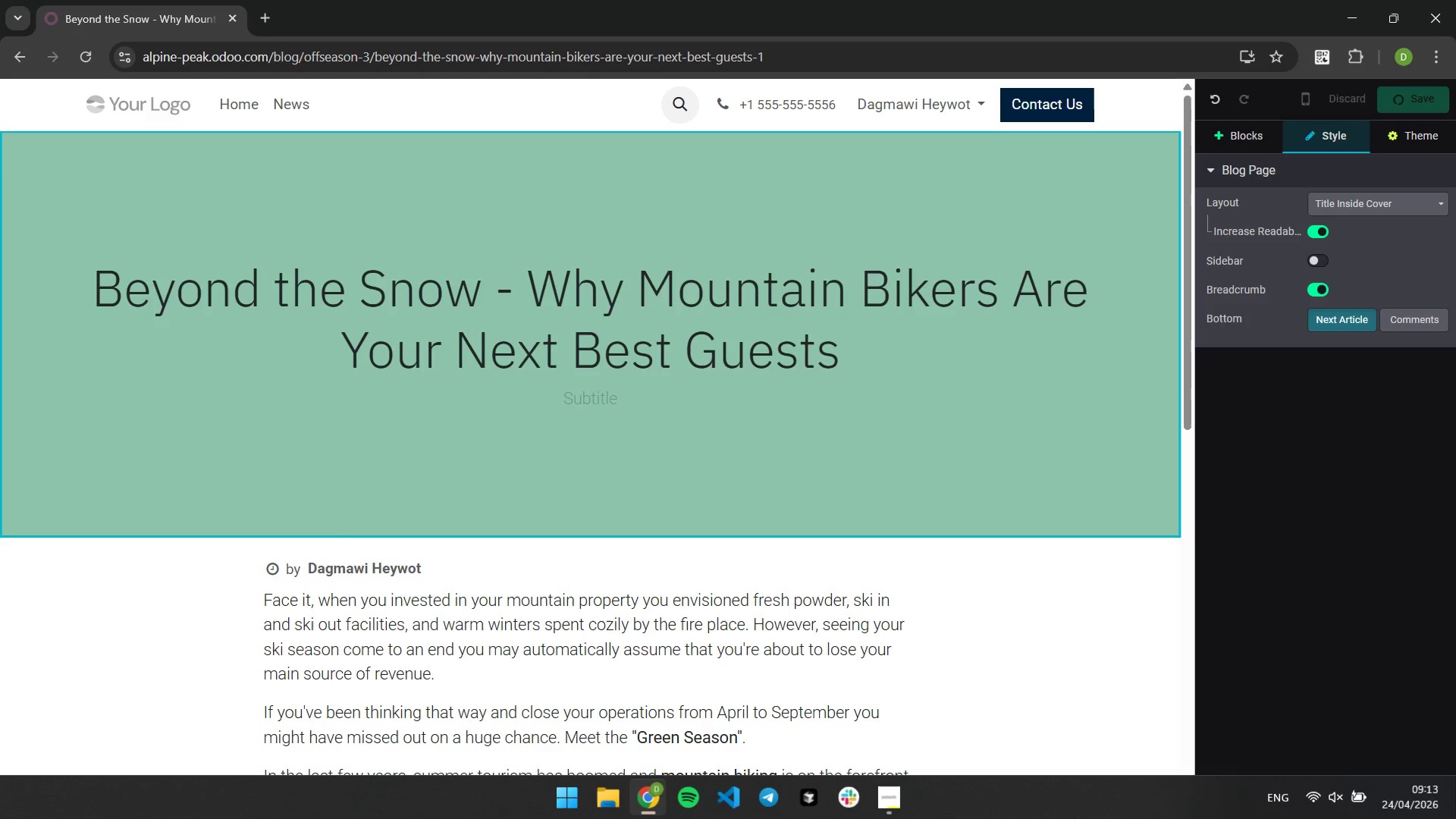 
wait(146.36)
 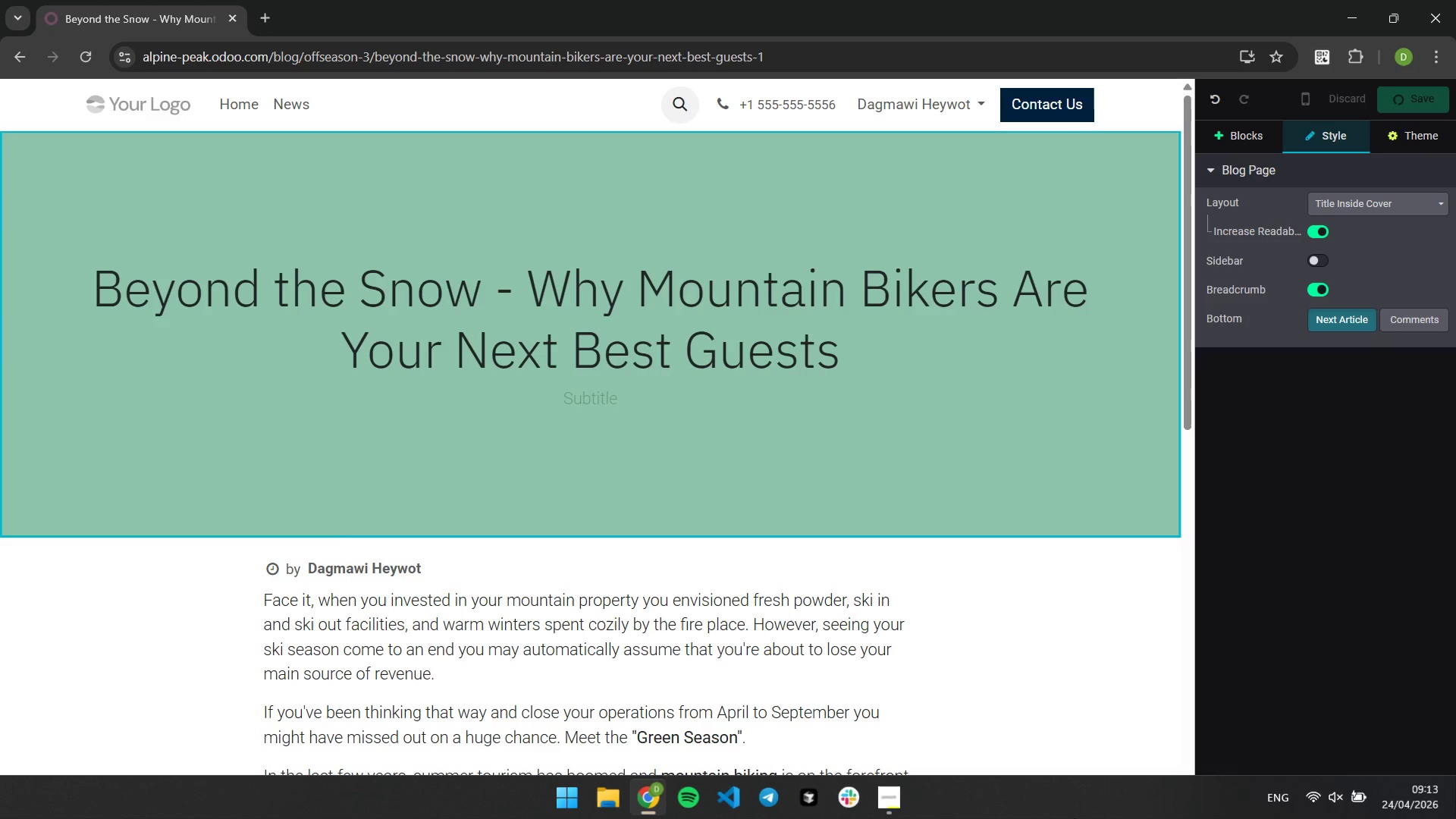 
right_click([1455, 0])
 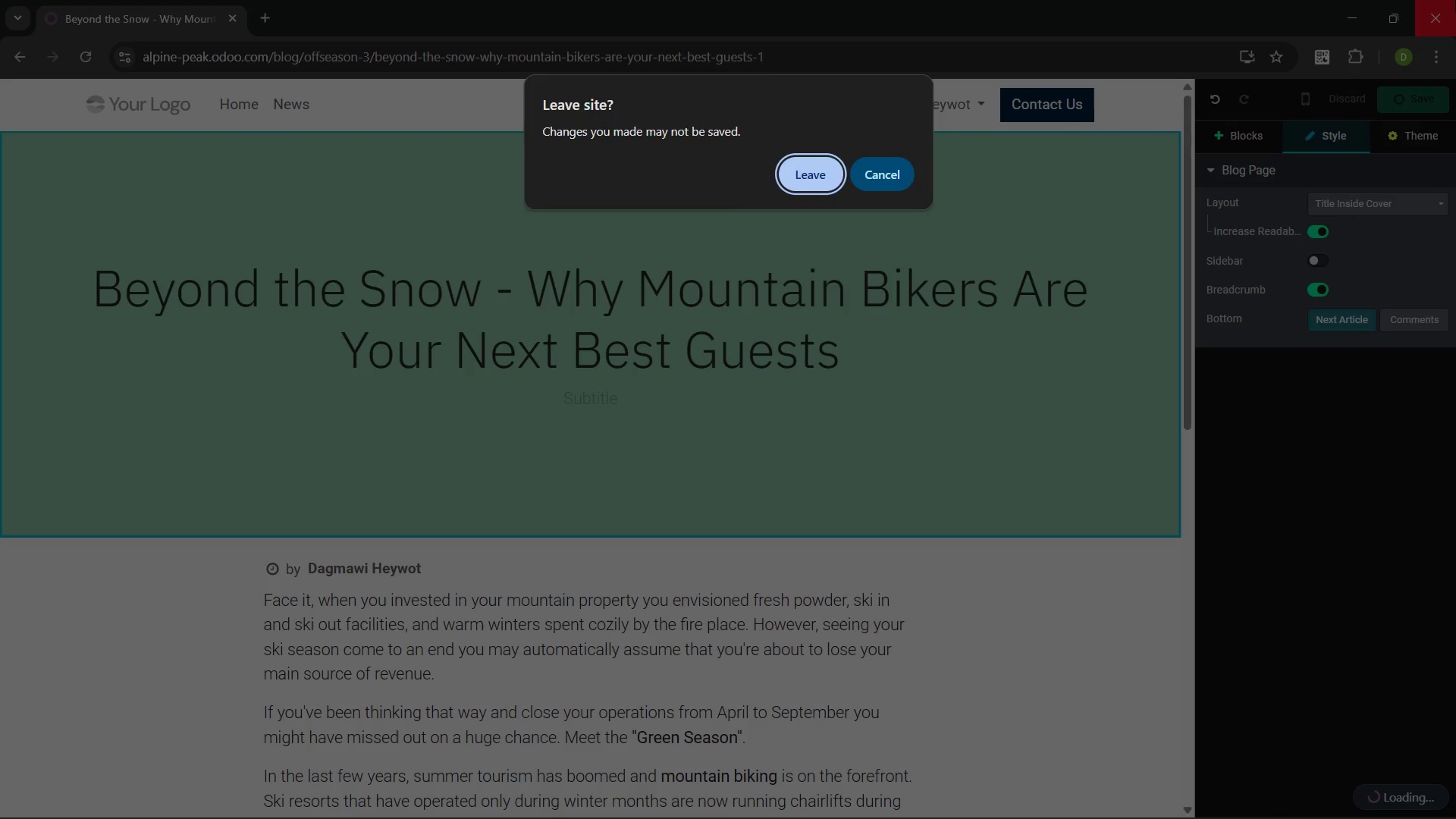 
left_click([1455, 0])
 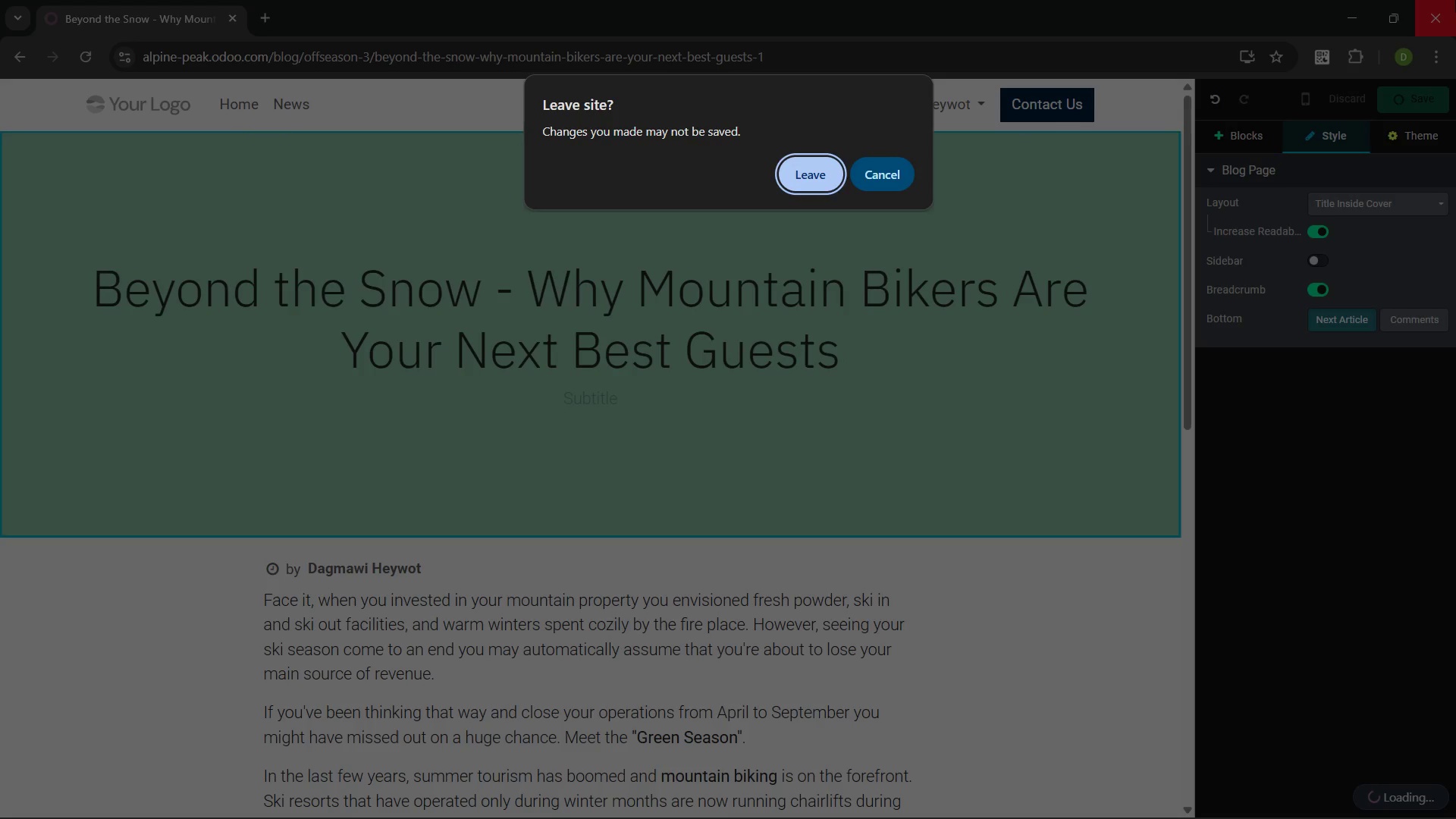 
left_click([1455, 0])
 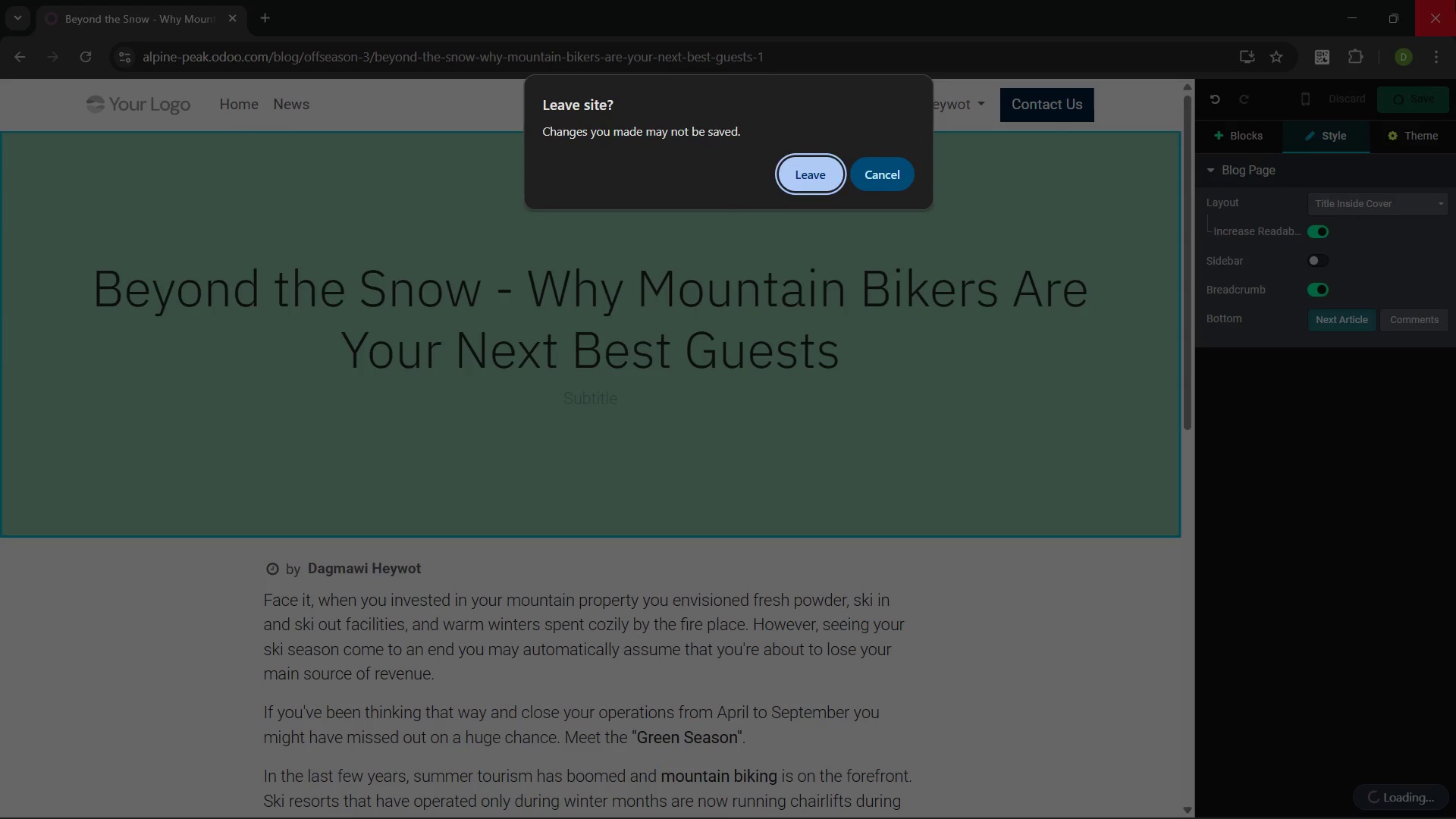 
left_click([1455, 0])
 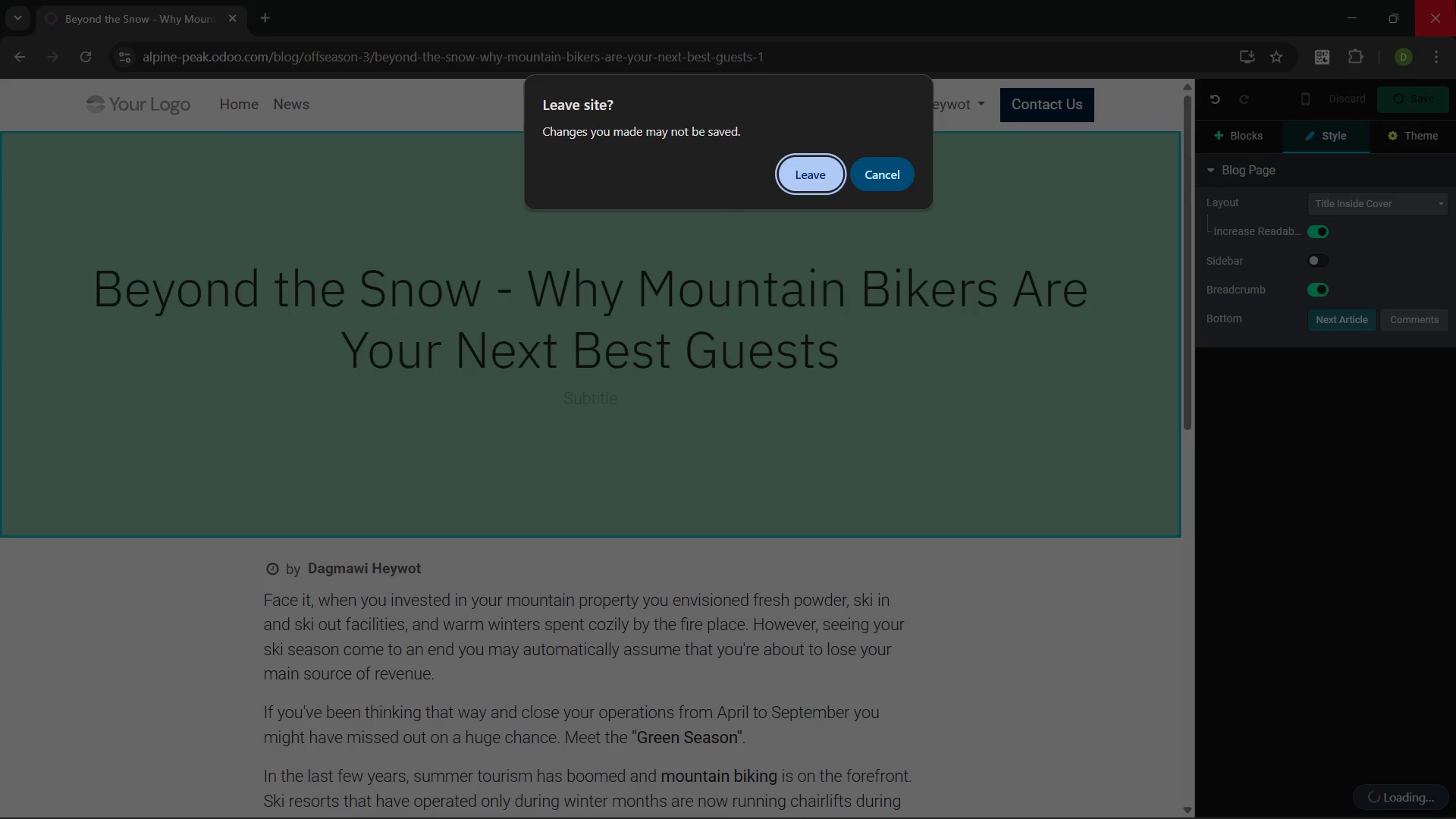 
double_click([1455, 0])
 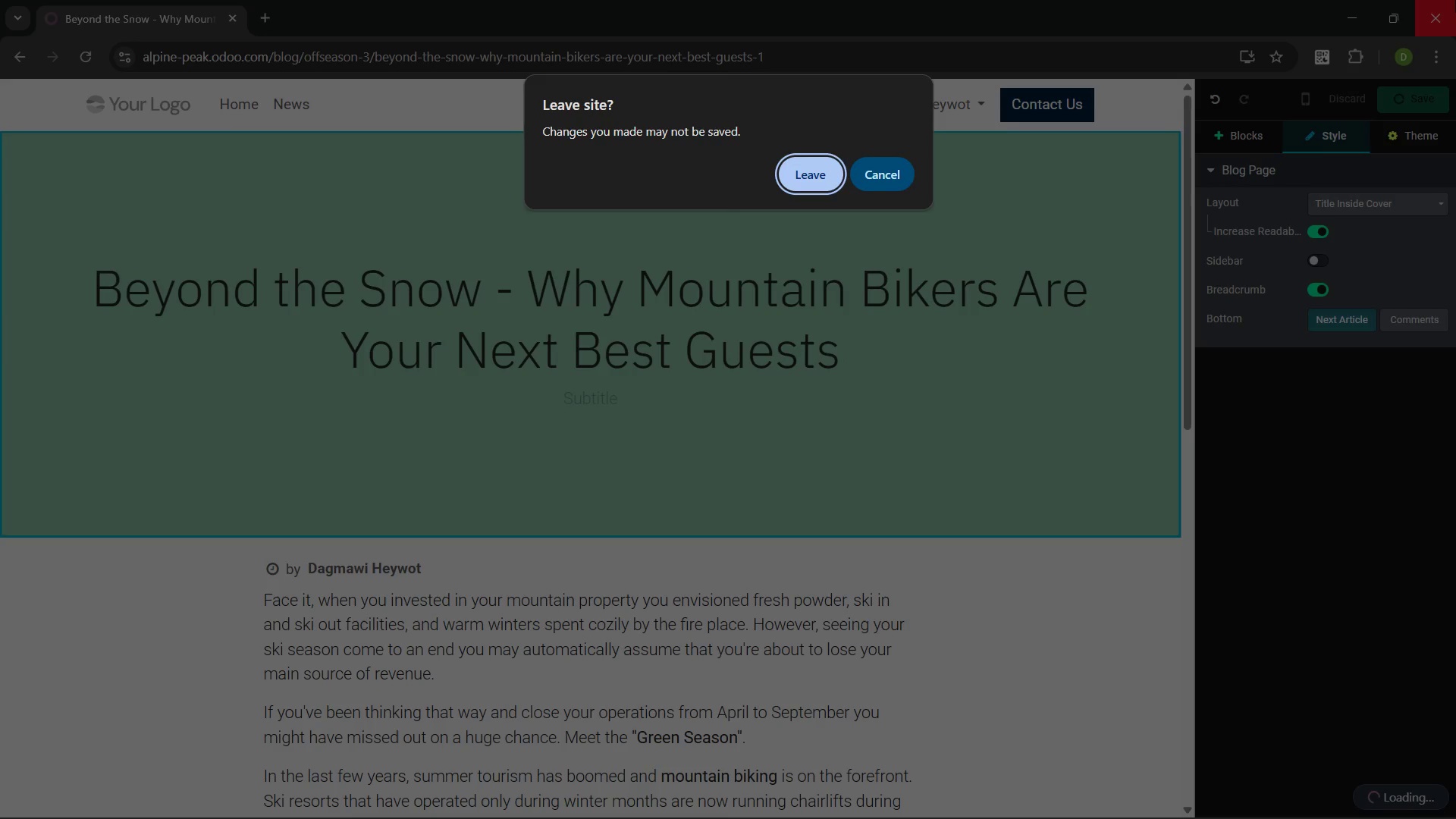 
left_click([1455, 0])
 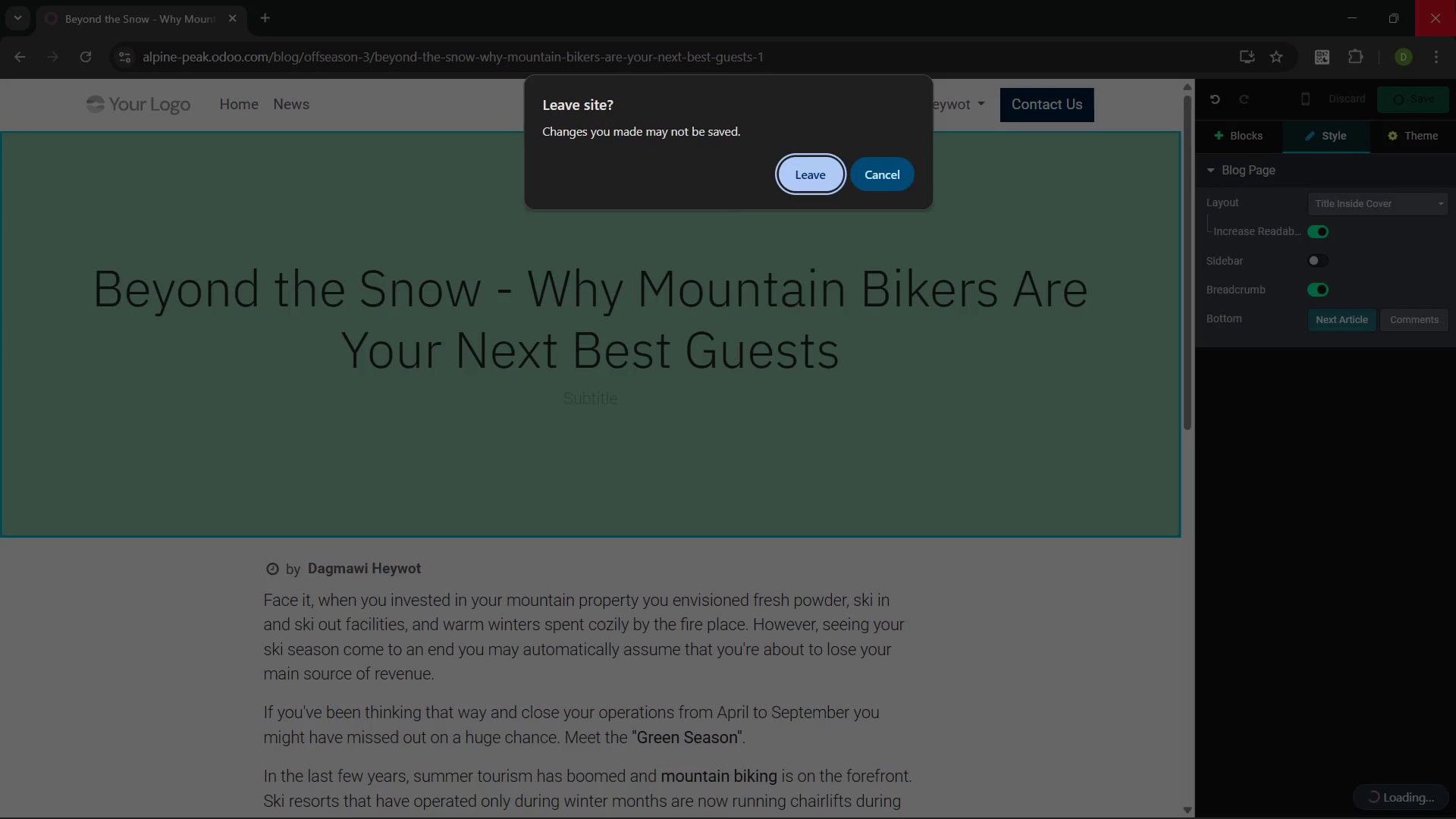 
left_click([1455, 0])
 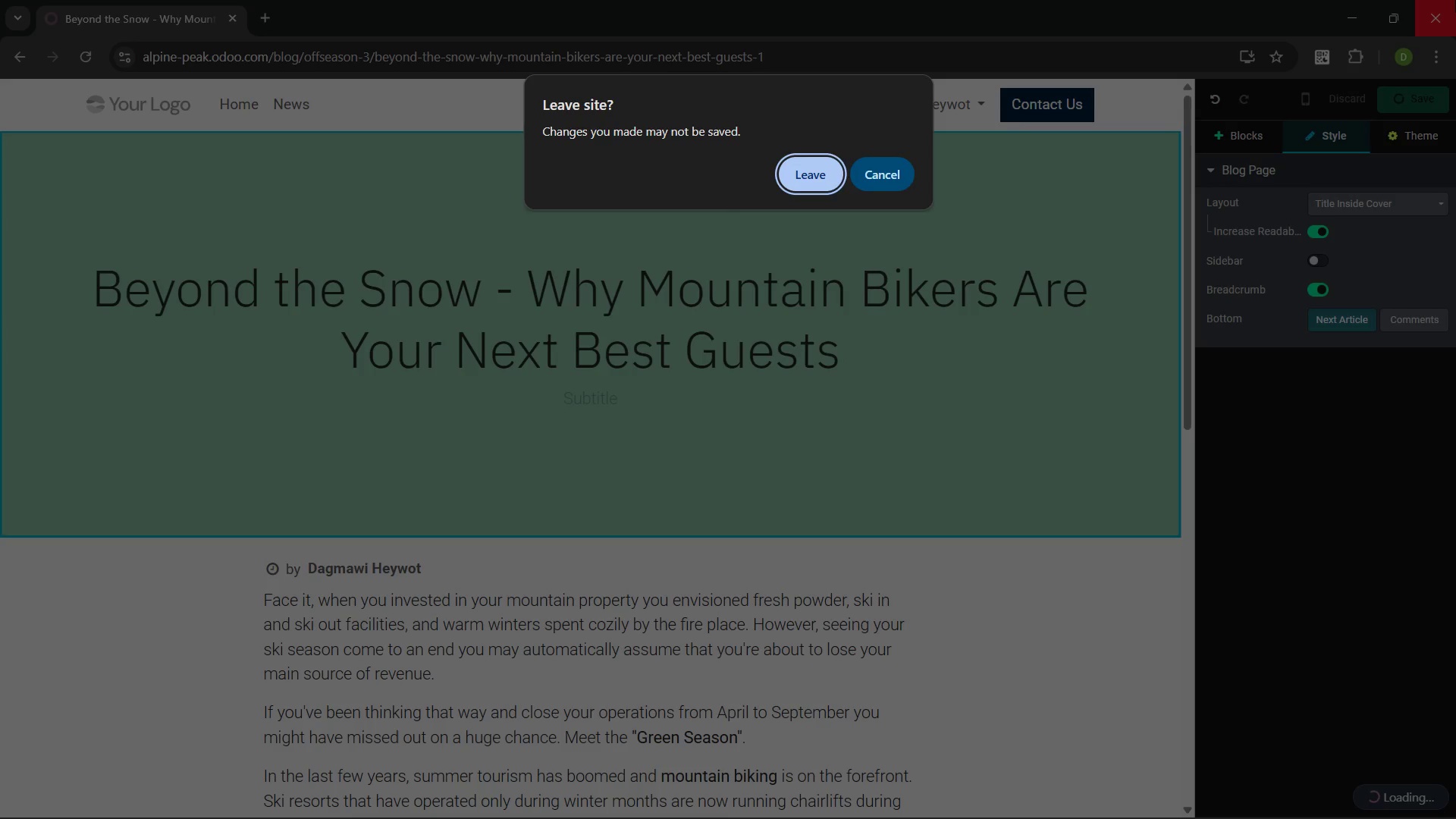 
double_click([1455, 0])
 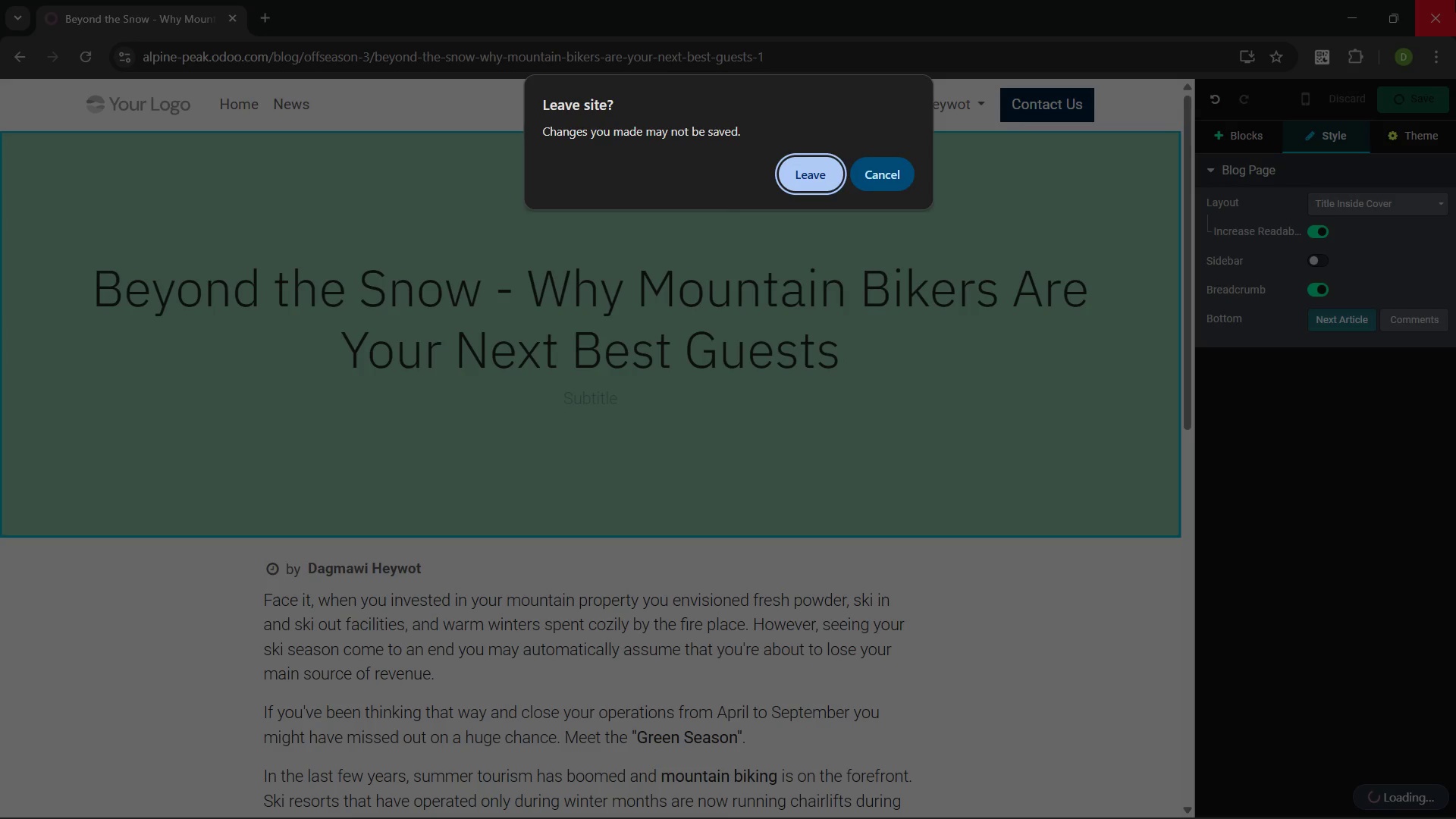 
triple_click([1455, 0])
 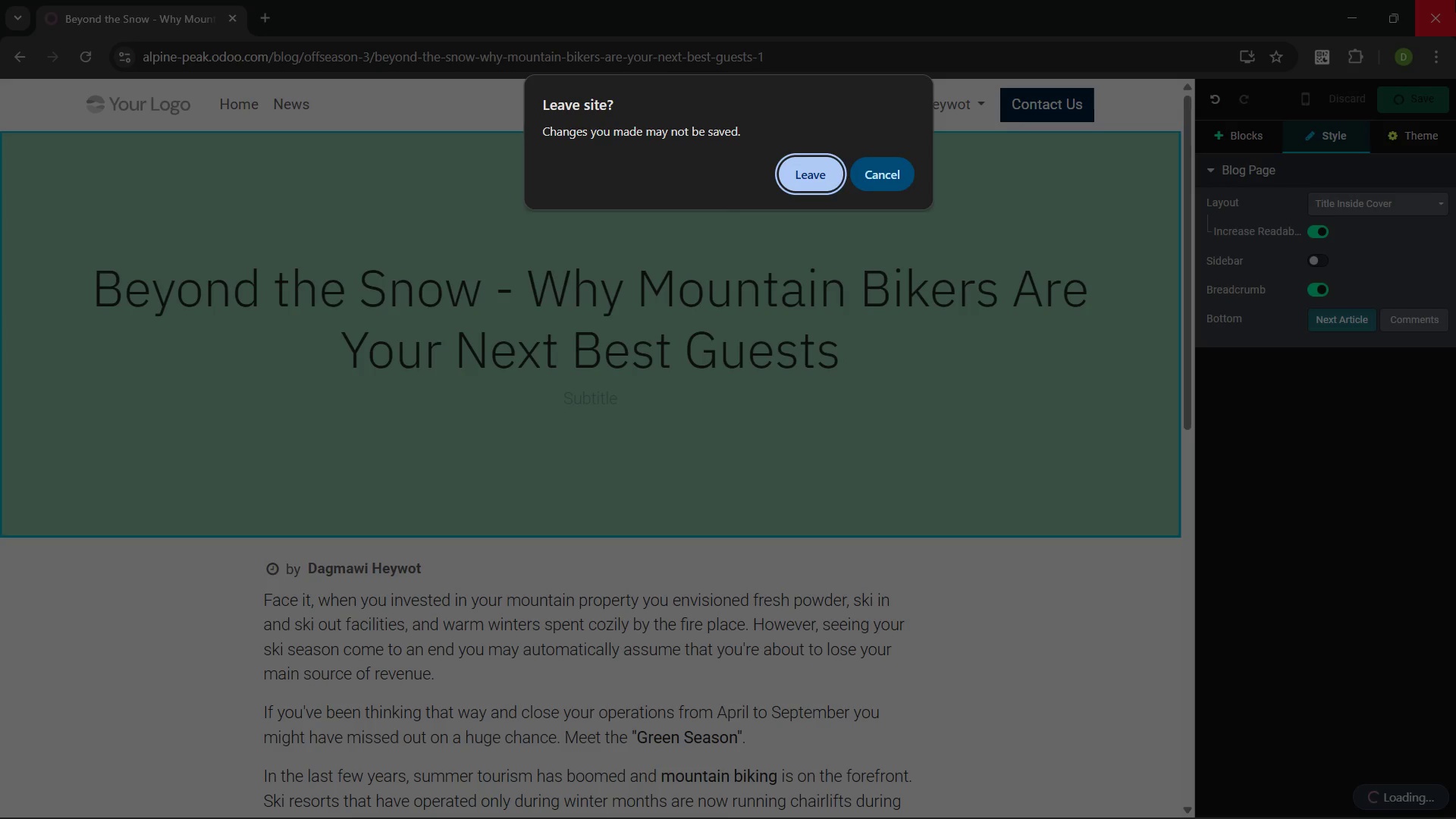 
left_click_drag(start_coordinate=[1455, 0], to_coordinate=[890, 171])
 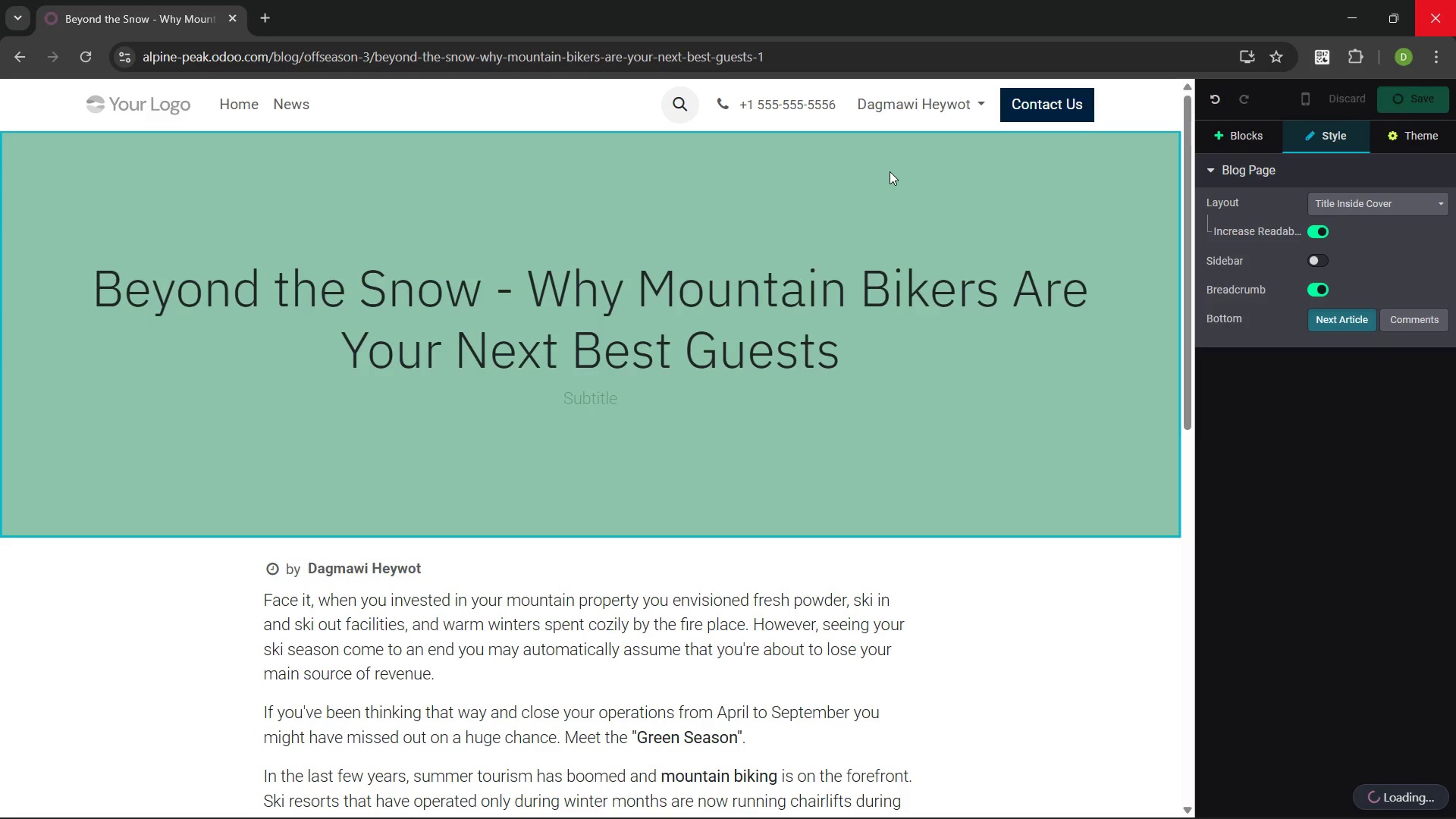 
left_click([890, 171])
 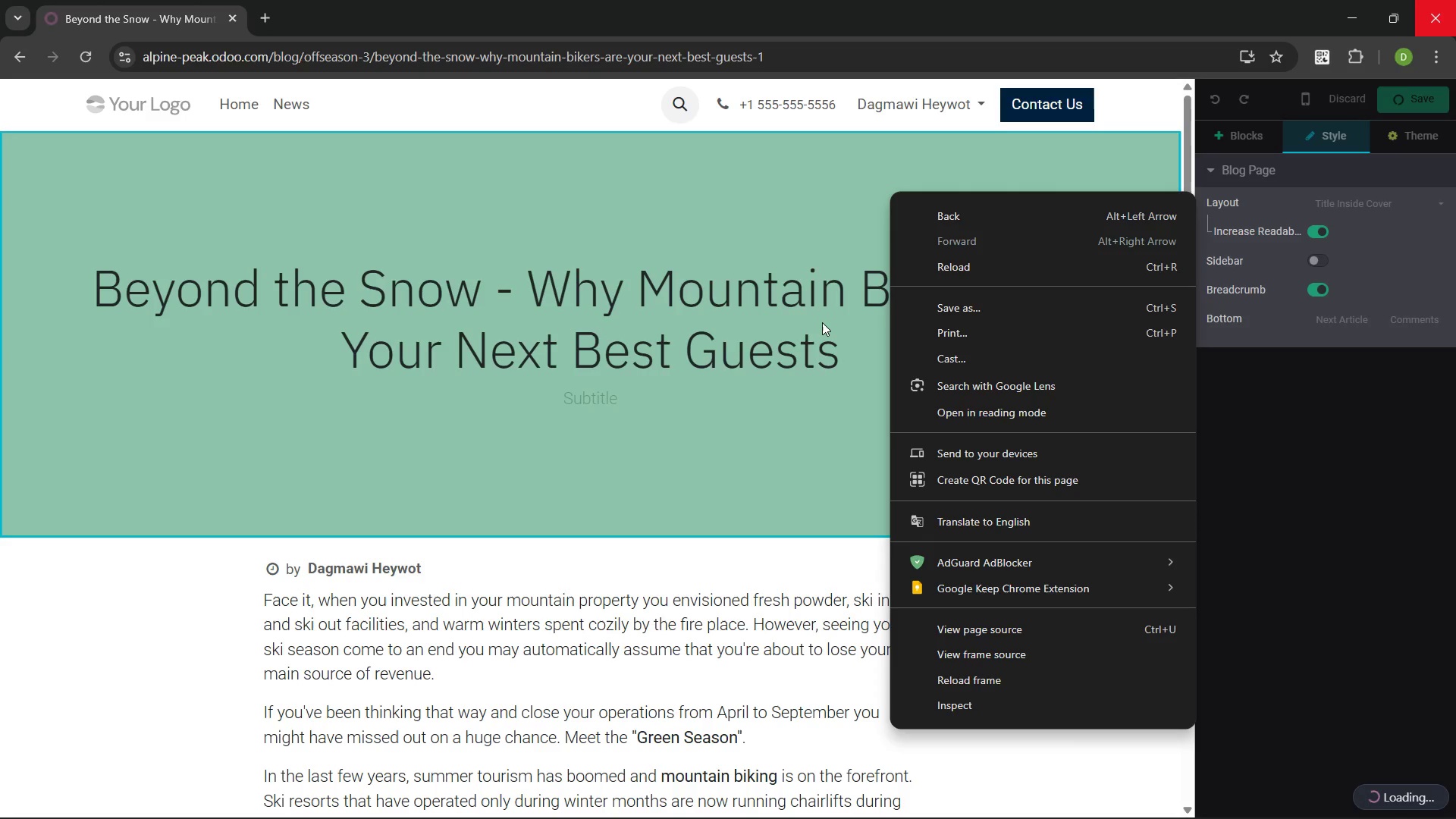 
wait(128.84)
 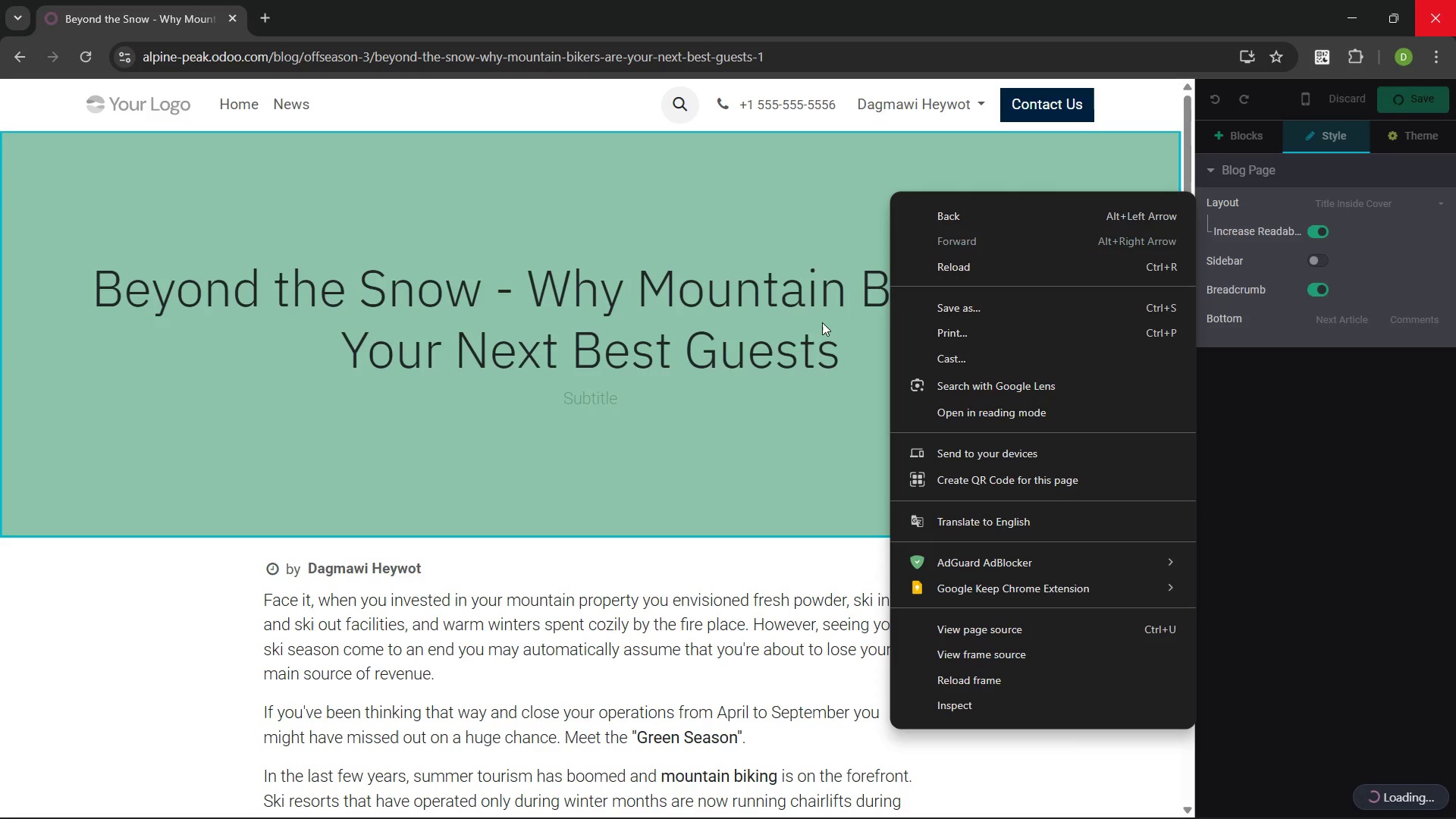 
left_click([1326, 797])
 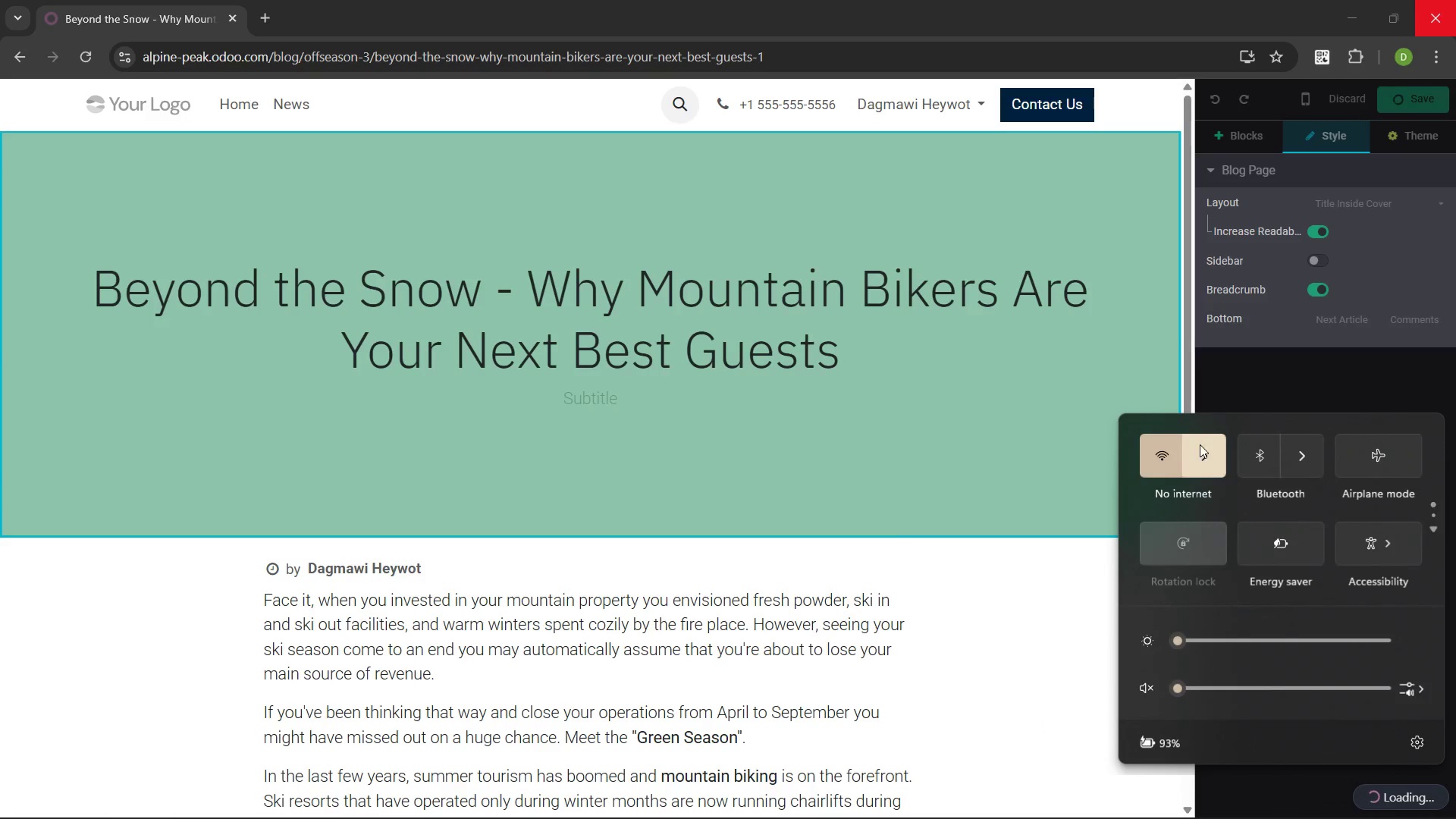 
left_click([1200, 444])
 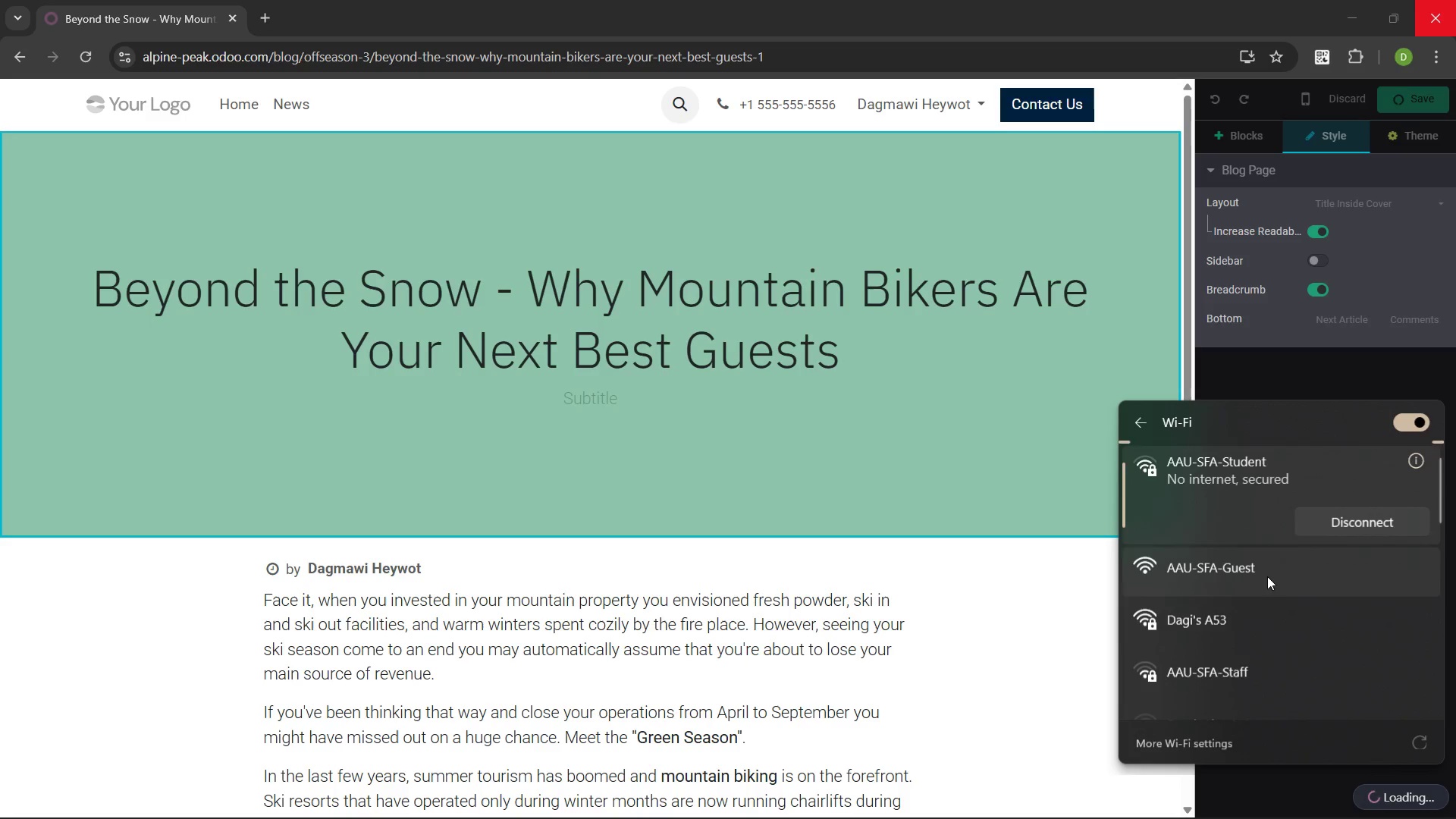 
left_click([1254, 615])
 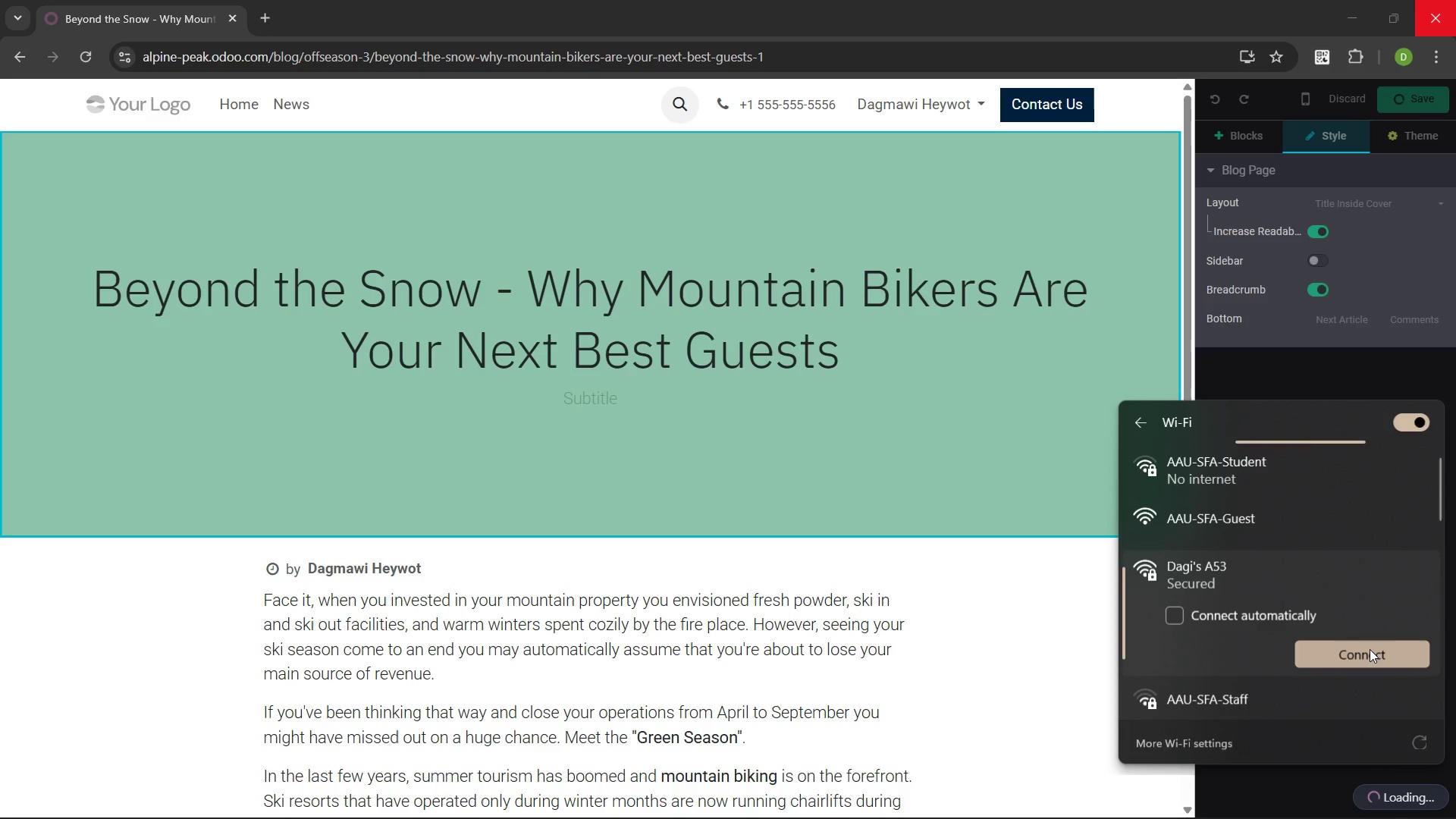 
left_click([1373, 651])
 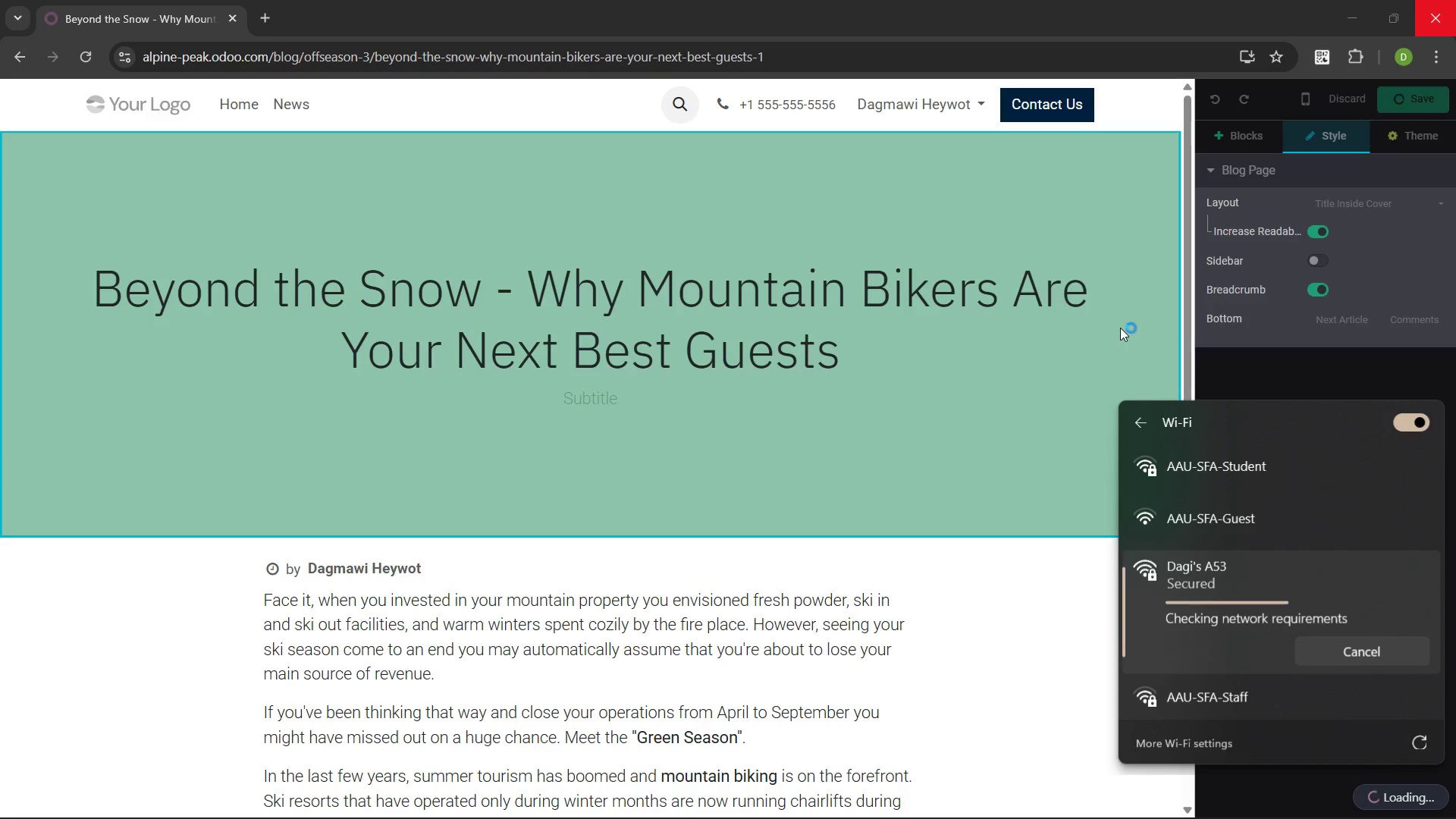 
wait(7.39)
 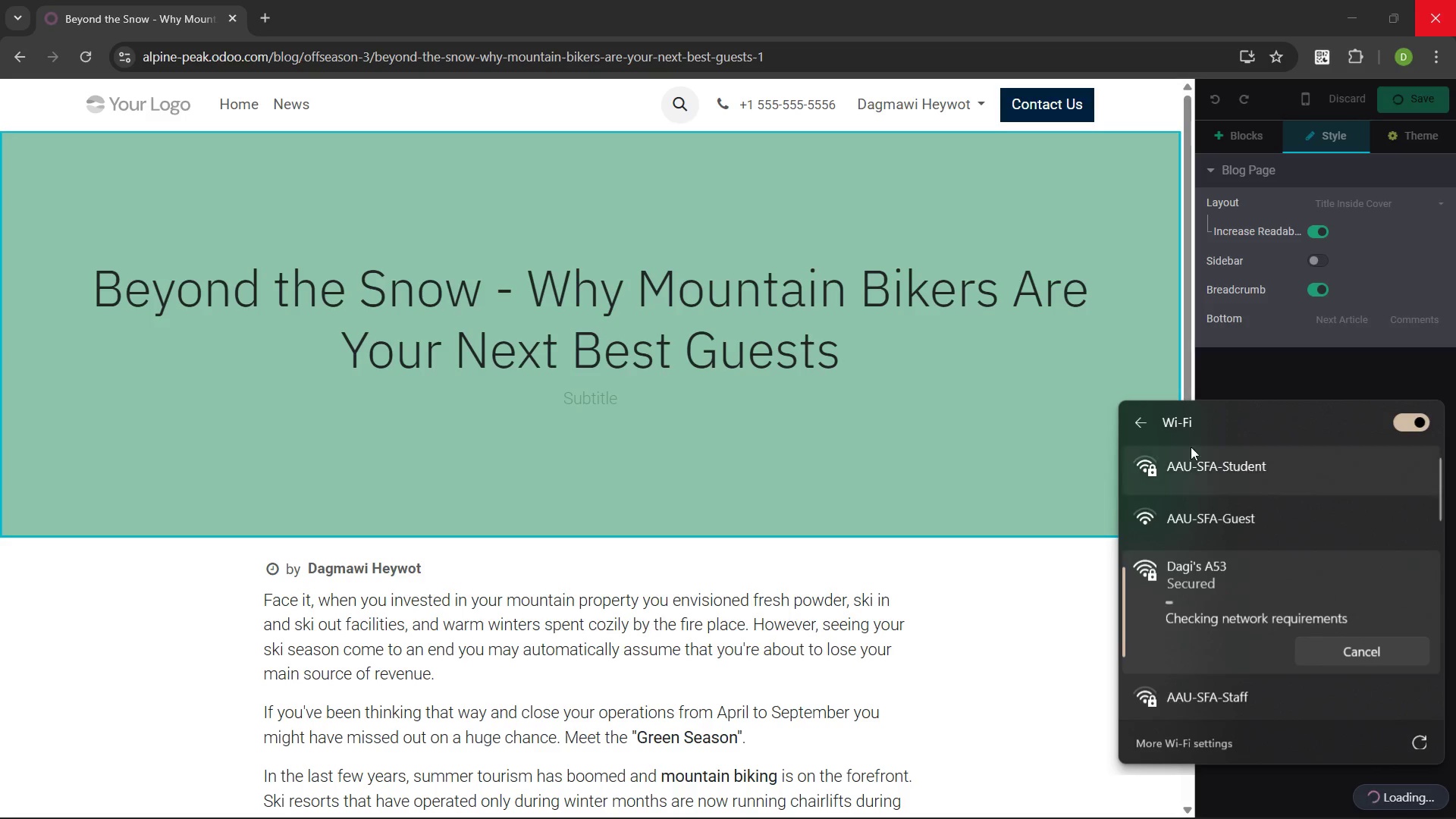 
left_click([1120, 328])
 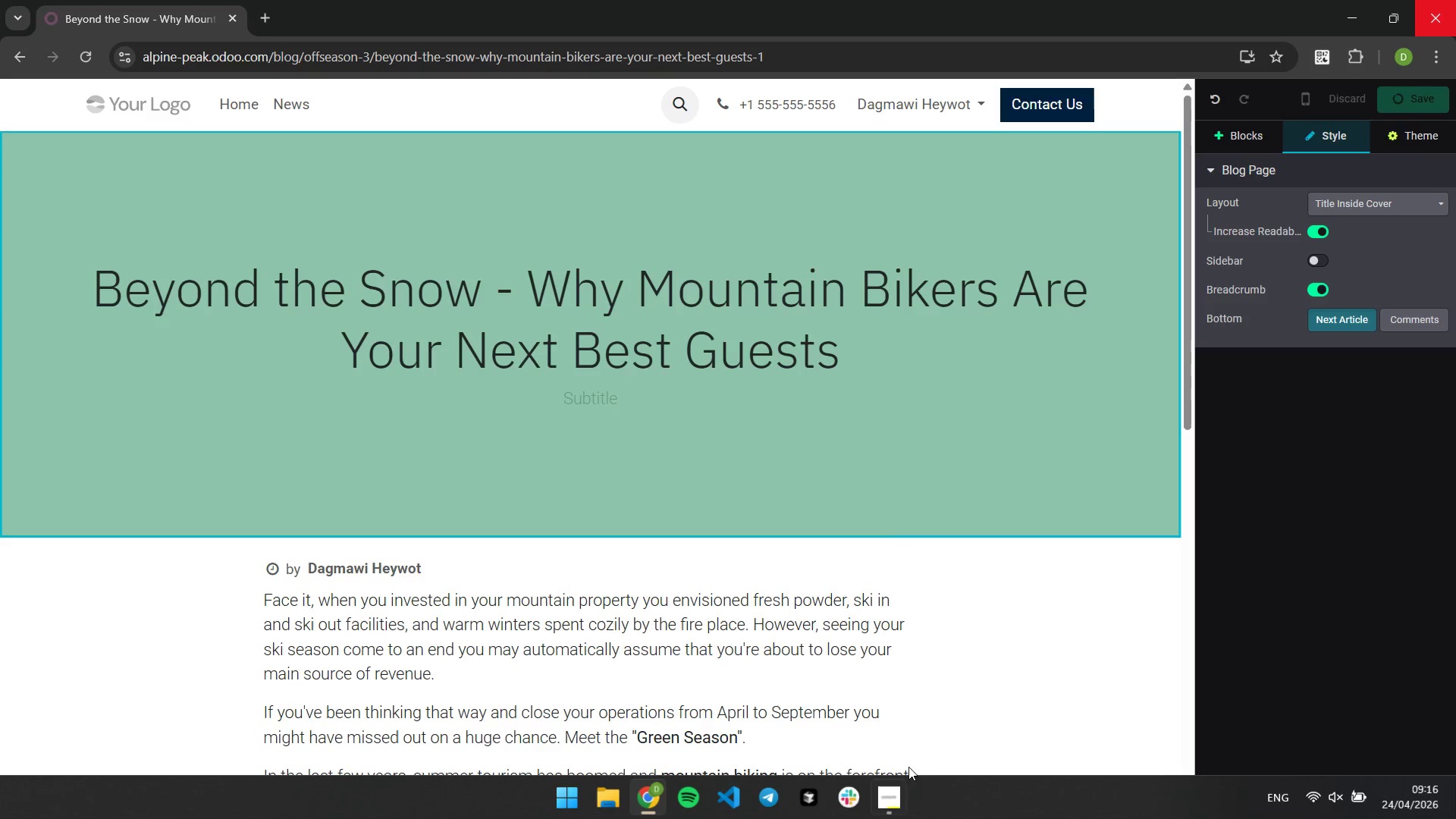 
wait(10.41)
 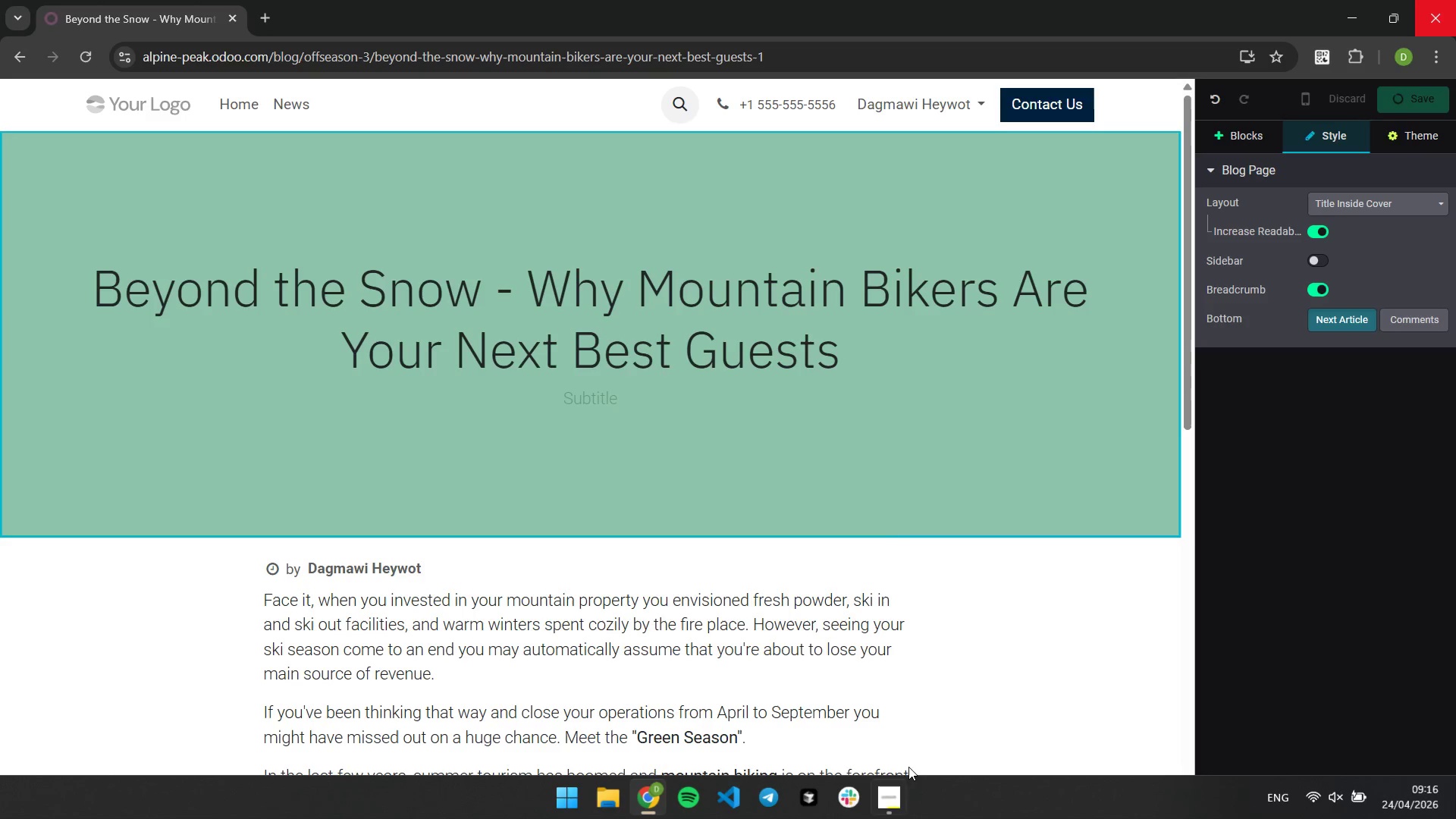 
left_click([1417, 98])
 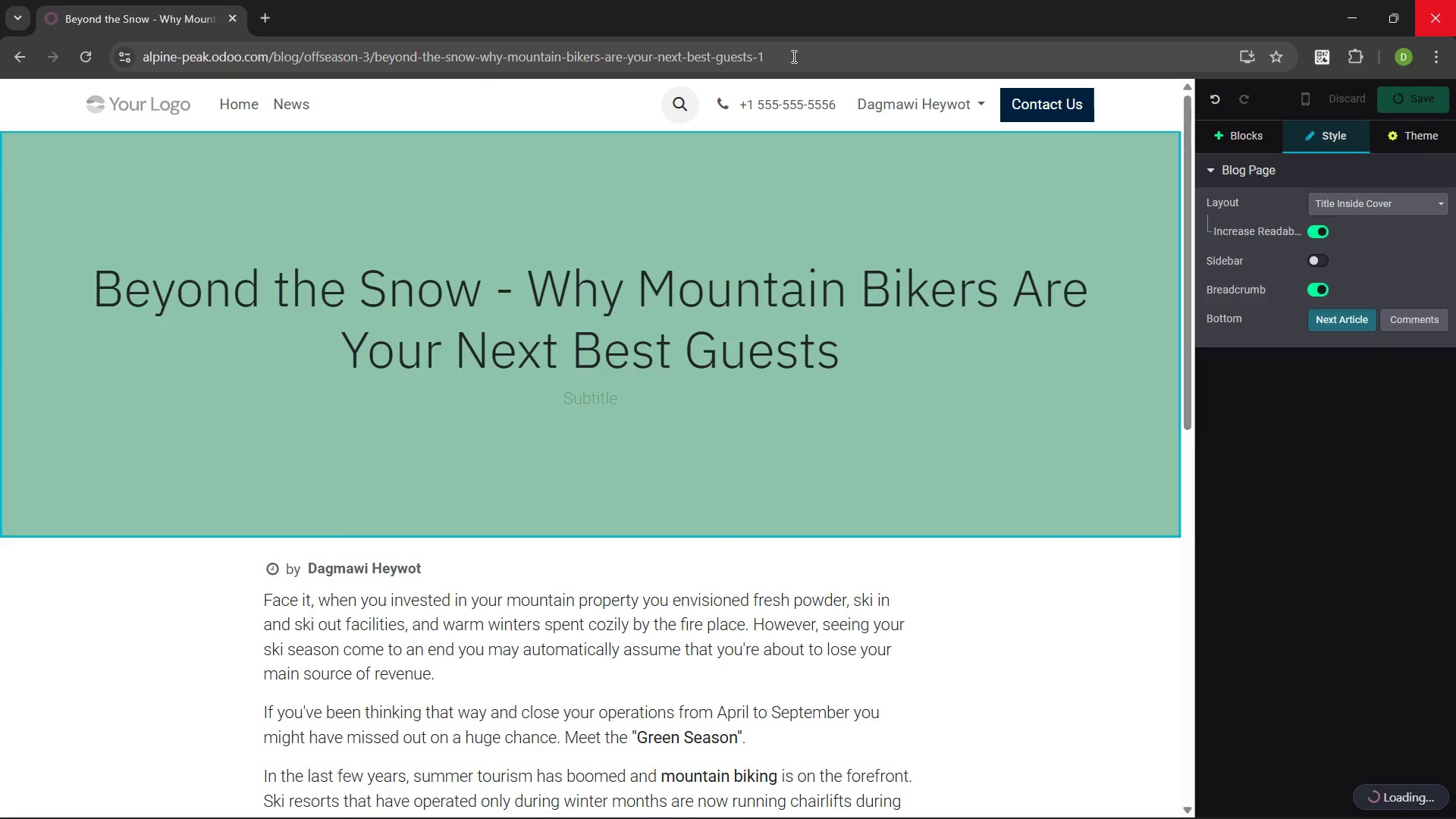 
left_click_drag(start_coordinate=[792, 56], to_coordinate=[0, 18])
 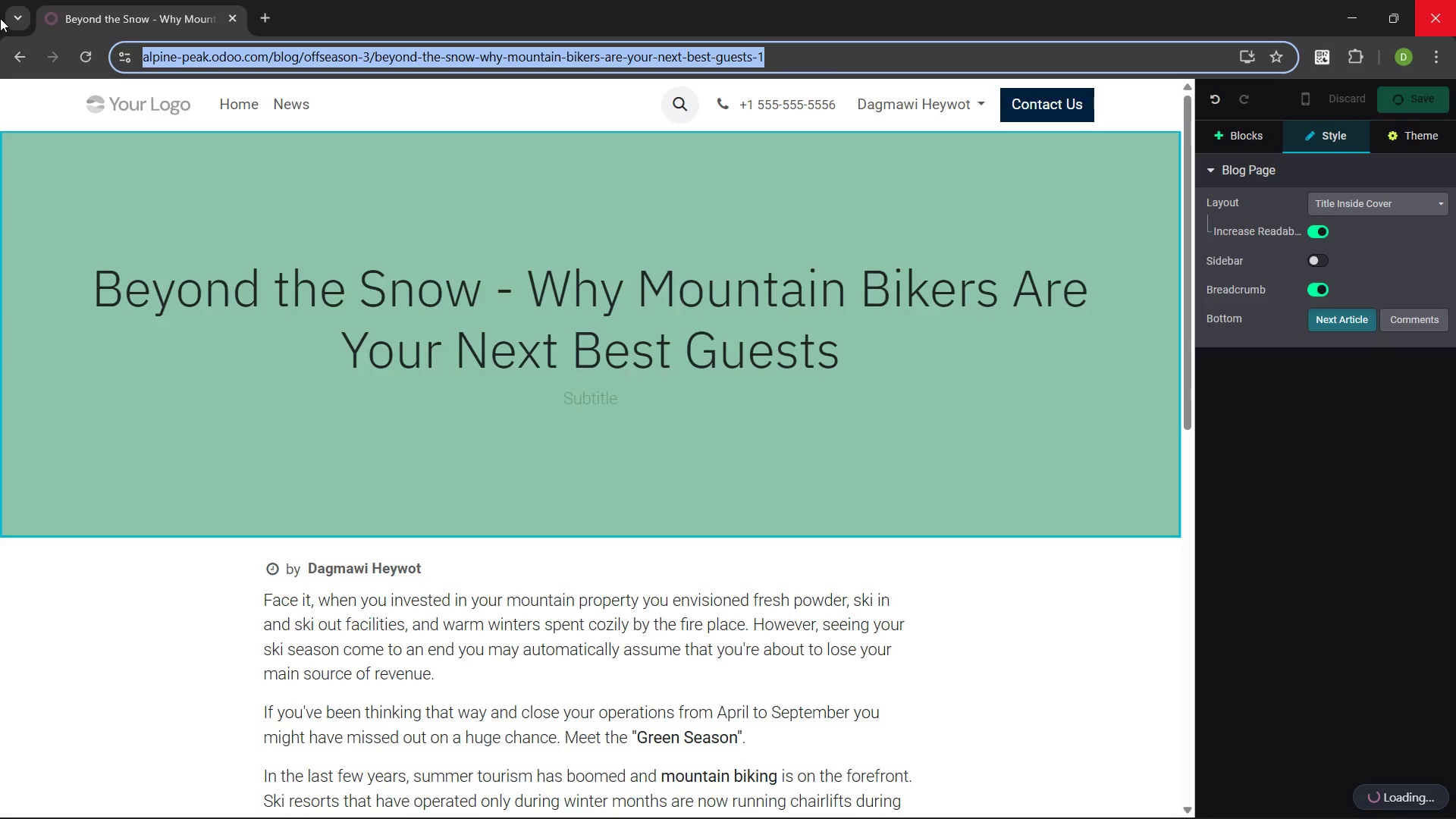 
hold_key(key=ControlLeft, duration=1.03)
 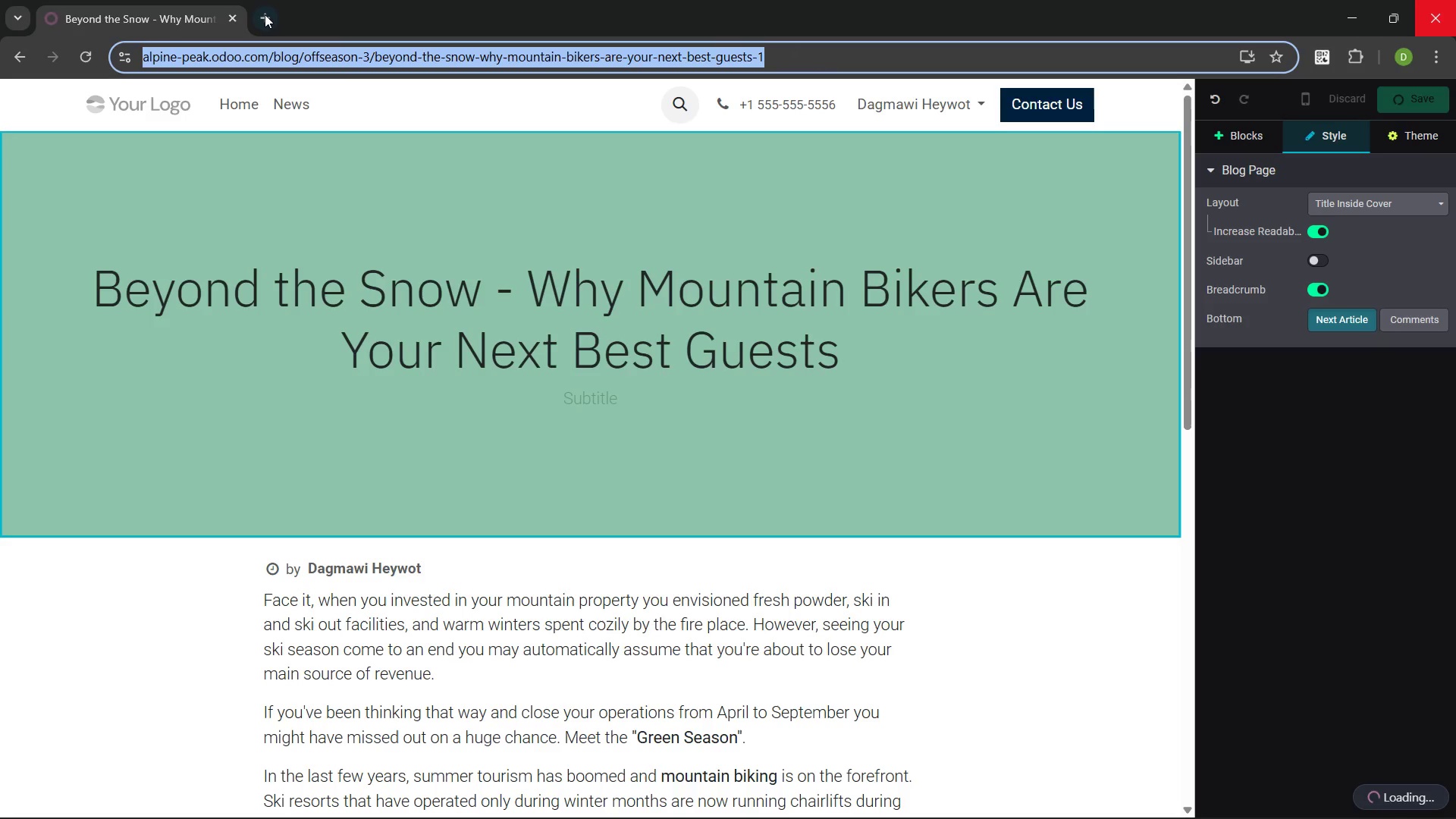 
hold_key(key=C, duration=0.31)
 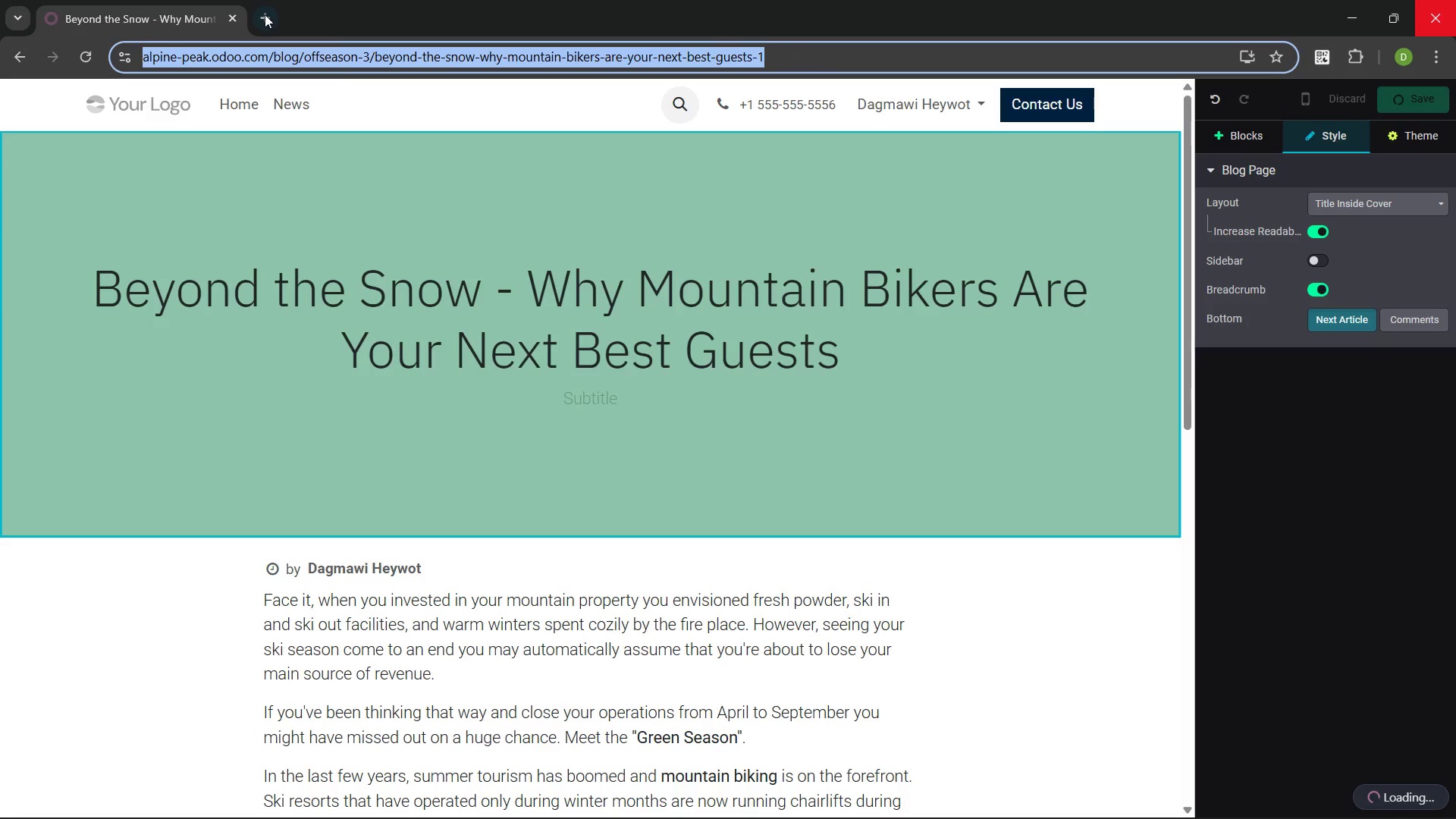 
left_click([265, 14])
 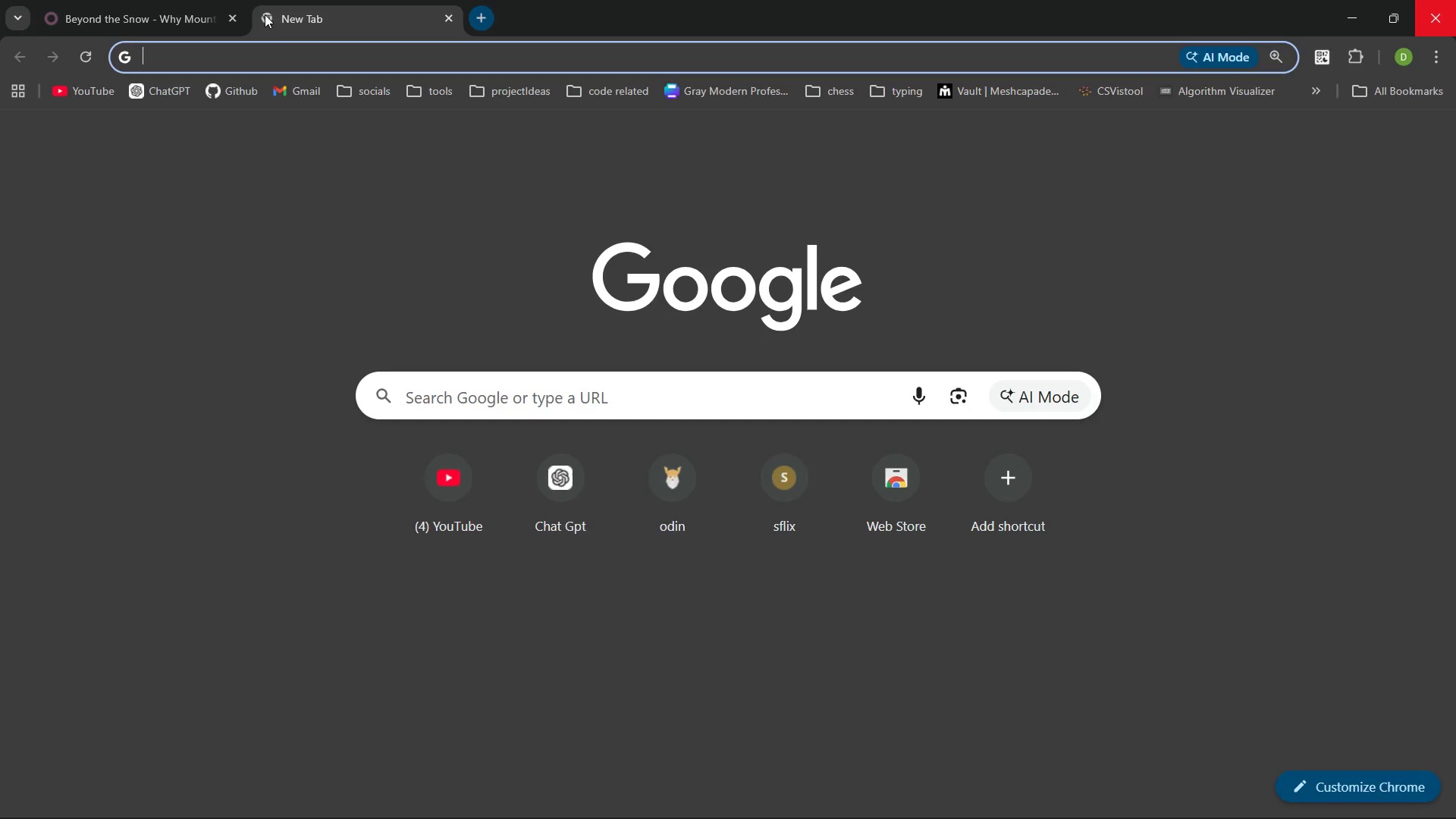 
key(Control+V)
 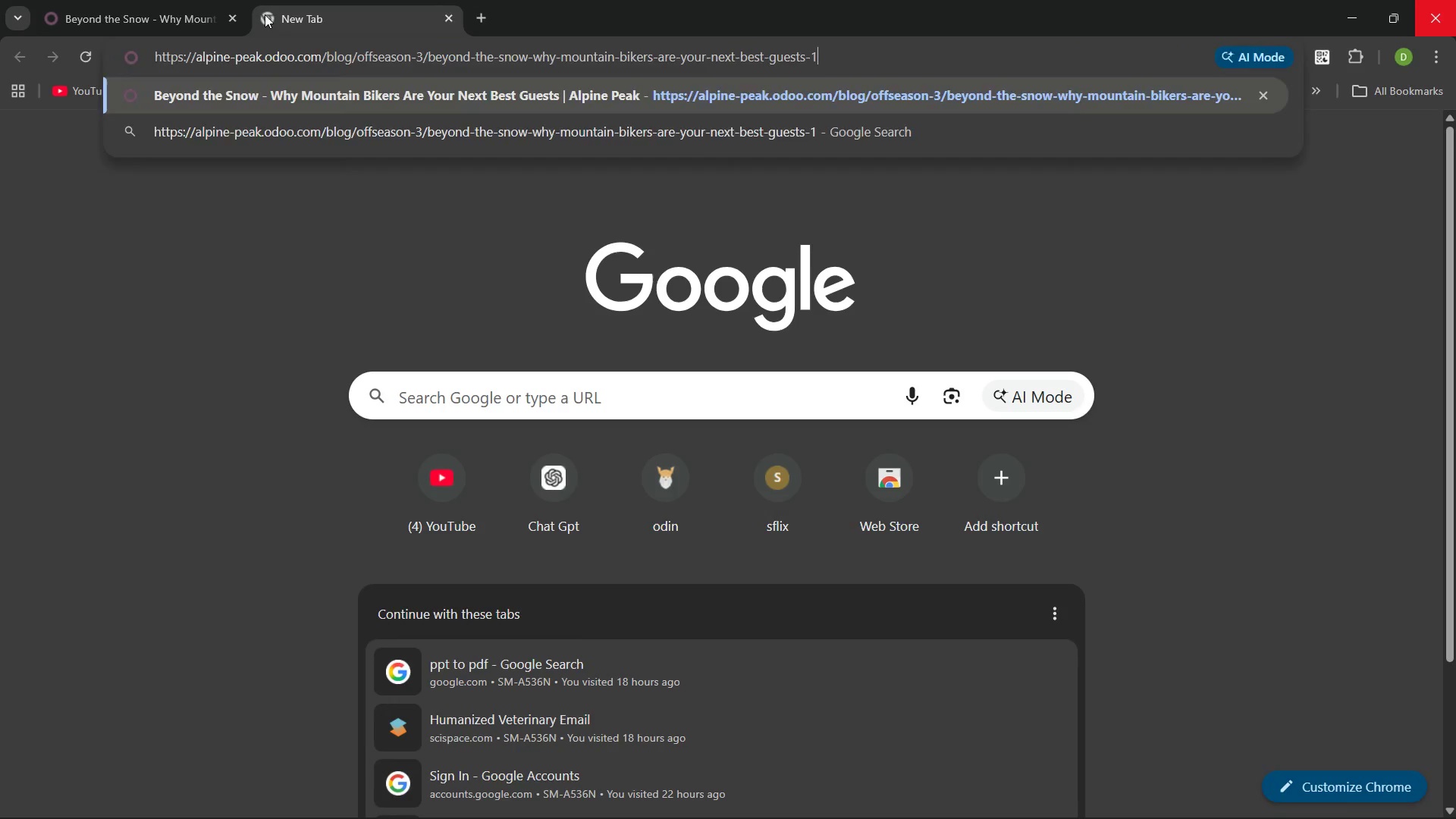 
key(Enter)
 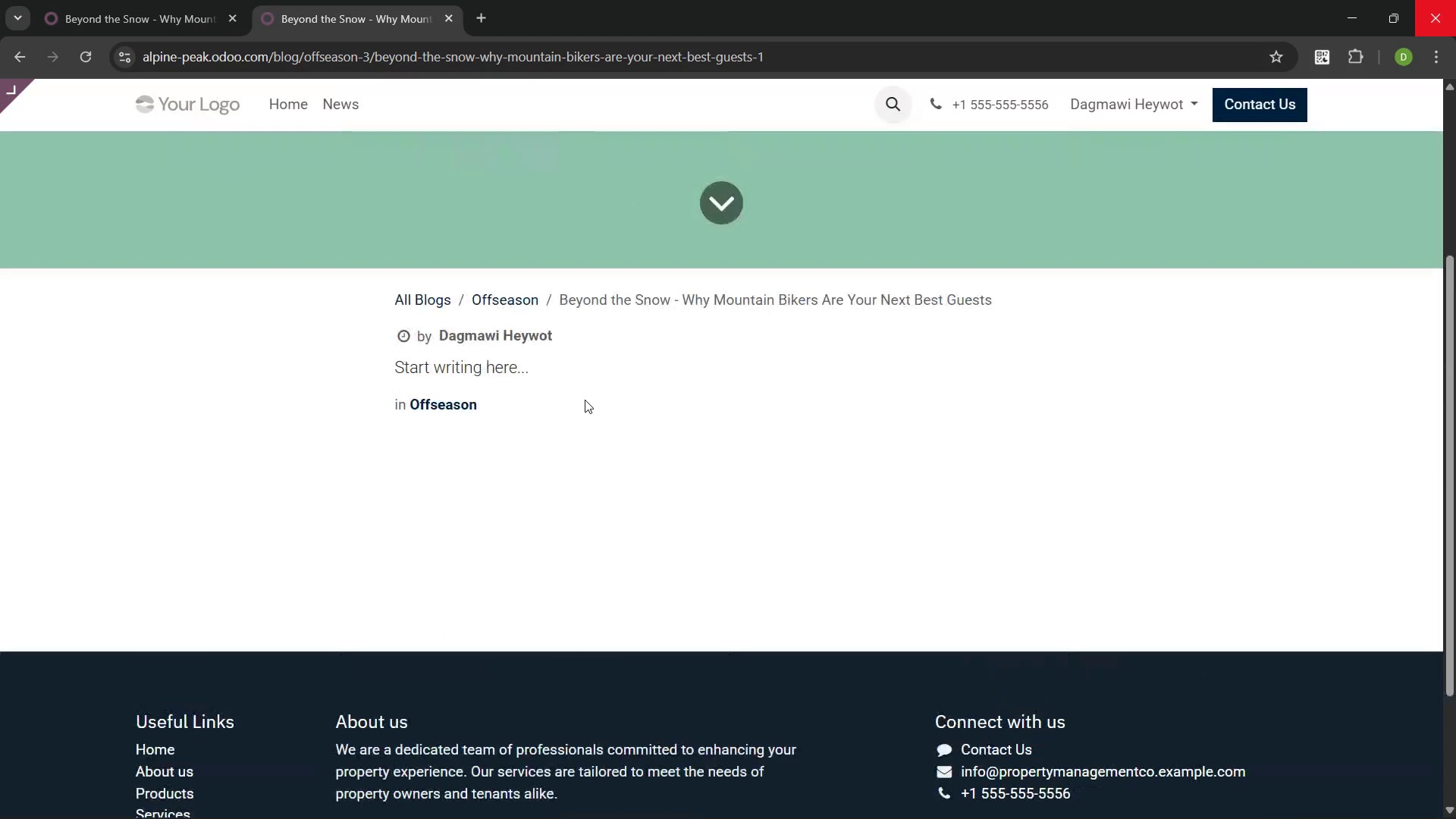 
left_click([173, 17])
 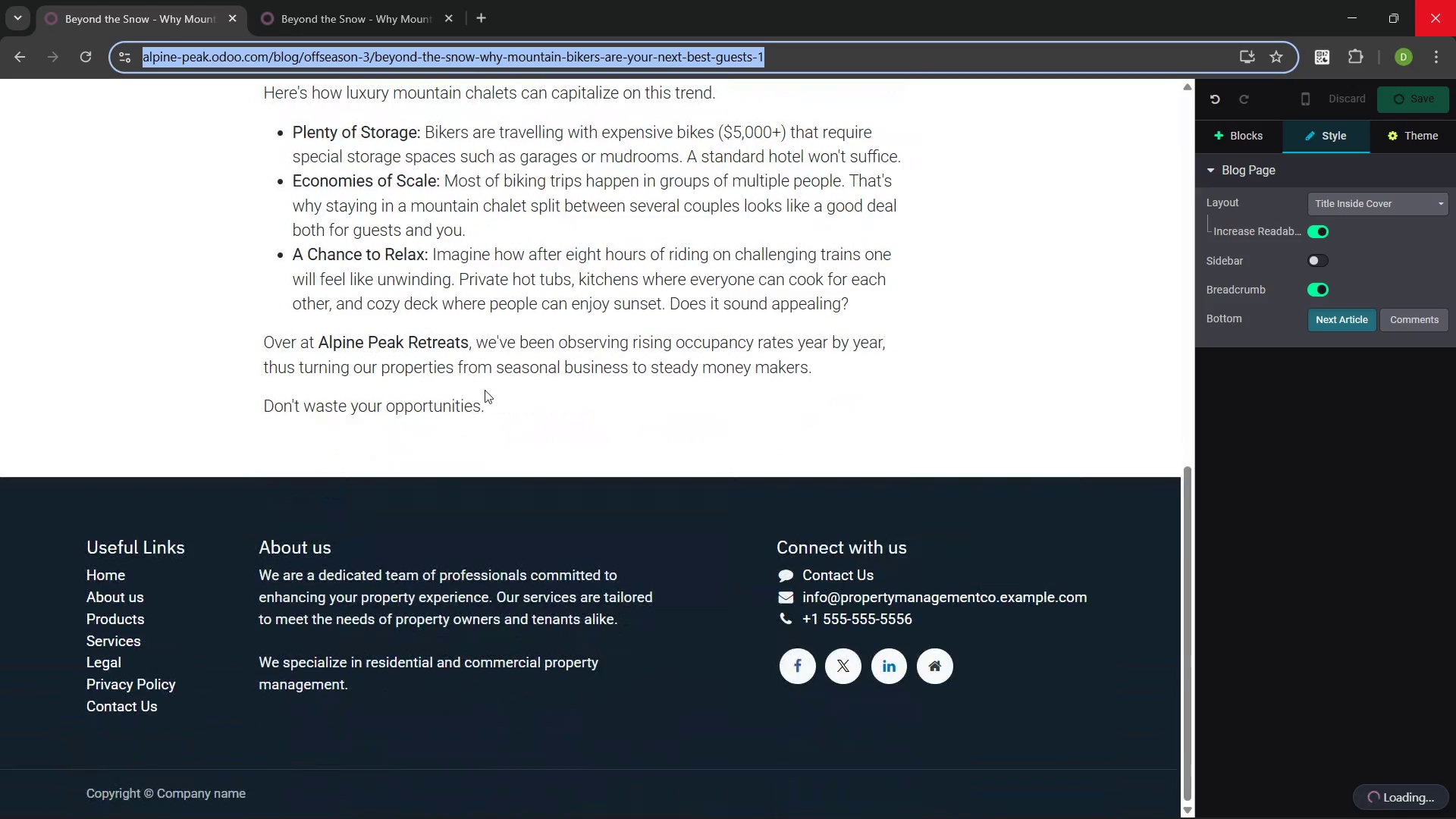 
left_click_drag(start_coordinate=[485, 408], to_coordinate=[265, 539])
 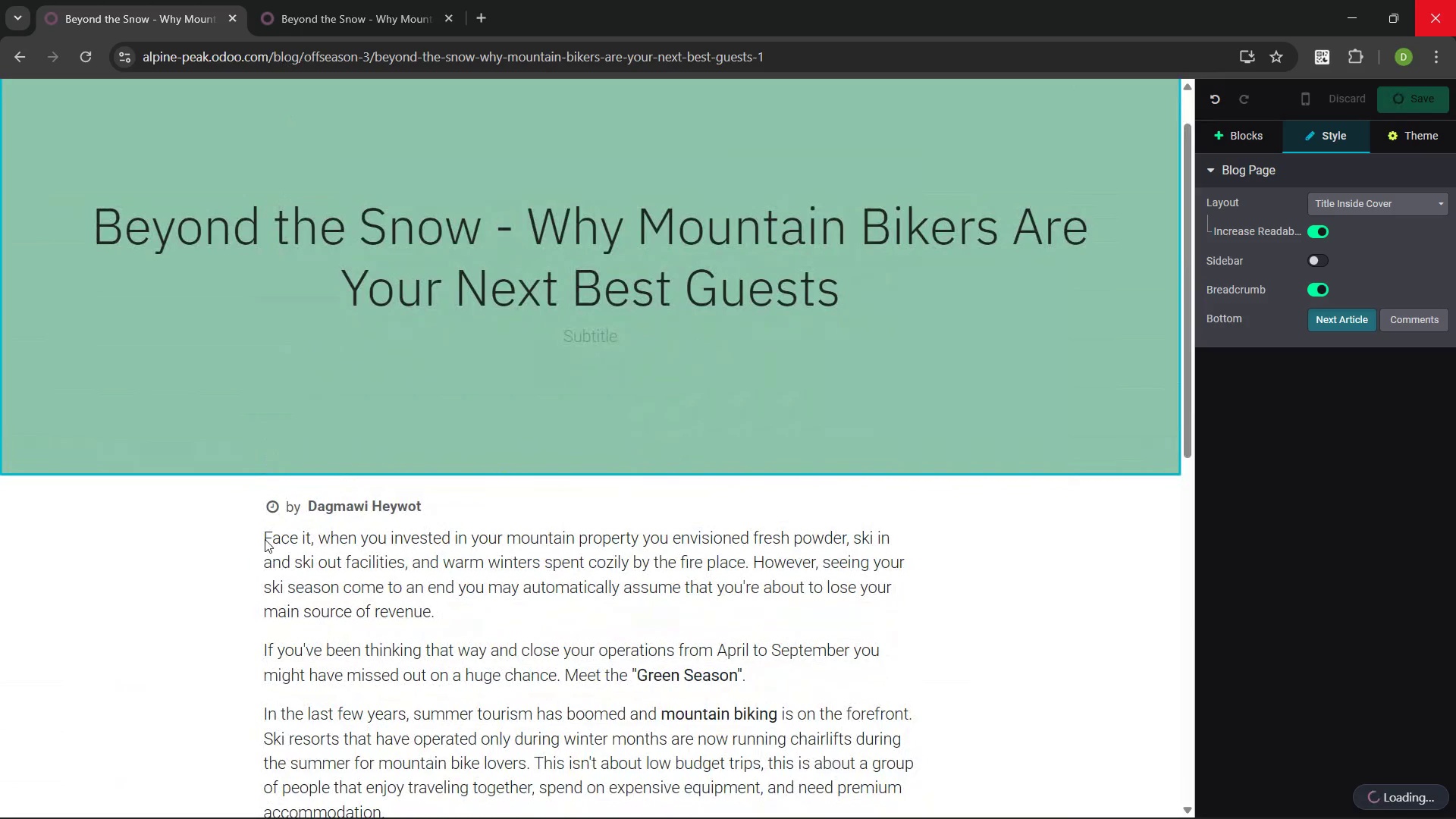 
left_click([265, 539])
 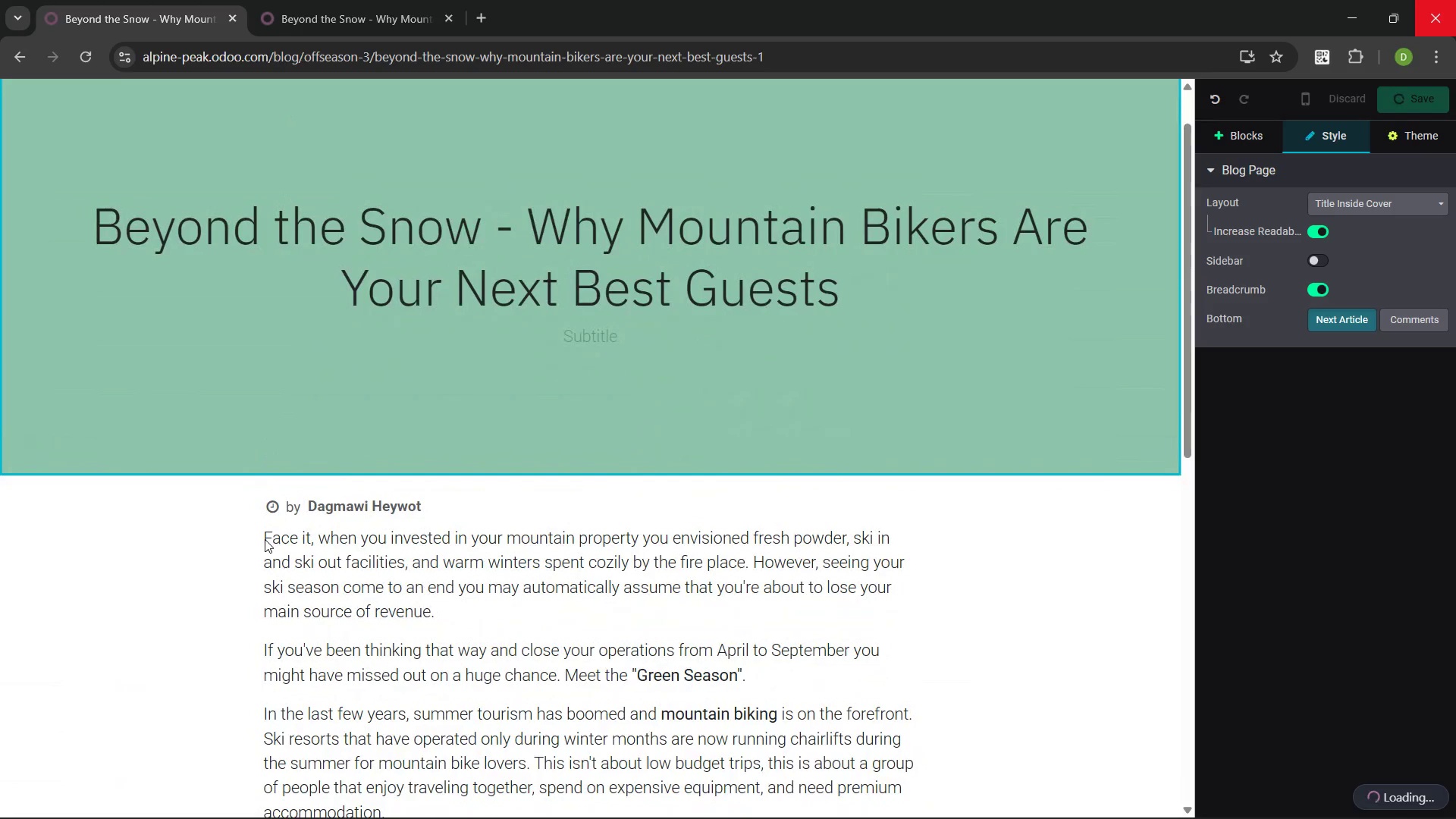 
left_click_drag(start_coordinate=[265, 539], to_coordinate=[382, 604])
 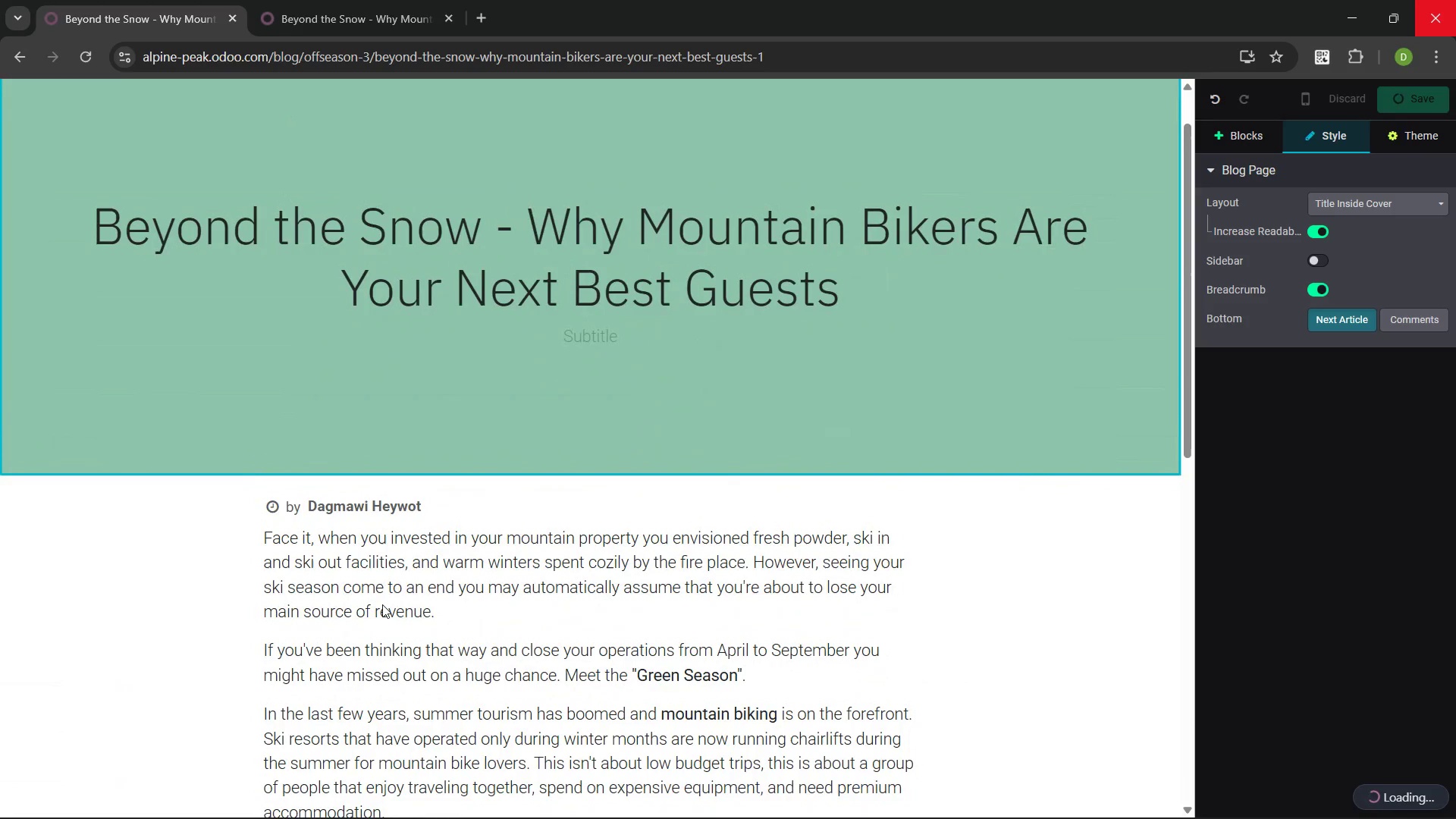 
double_click([382, 604])
 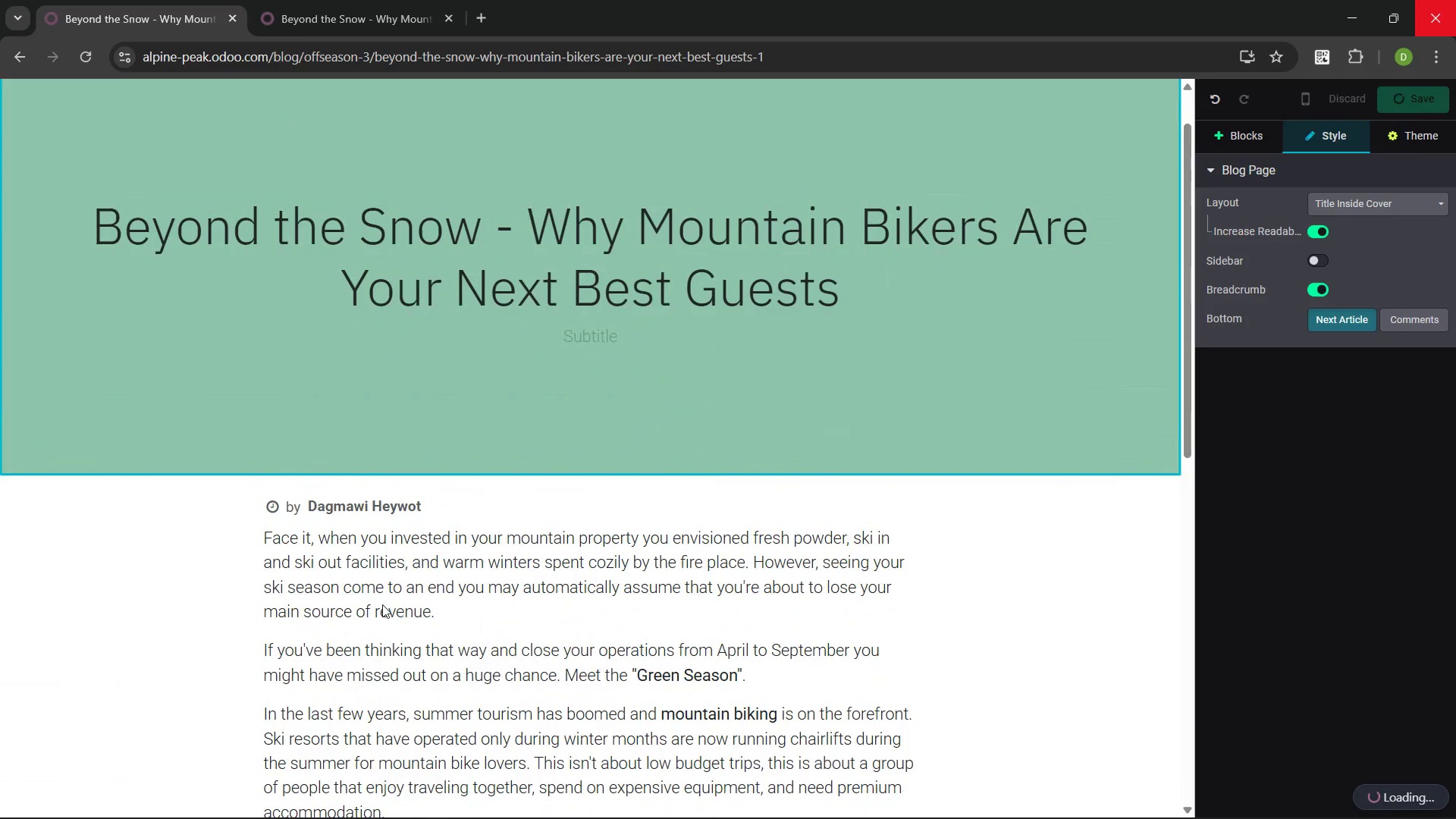 
triple_click([382, 604])
 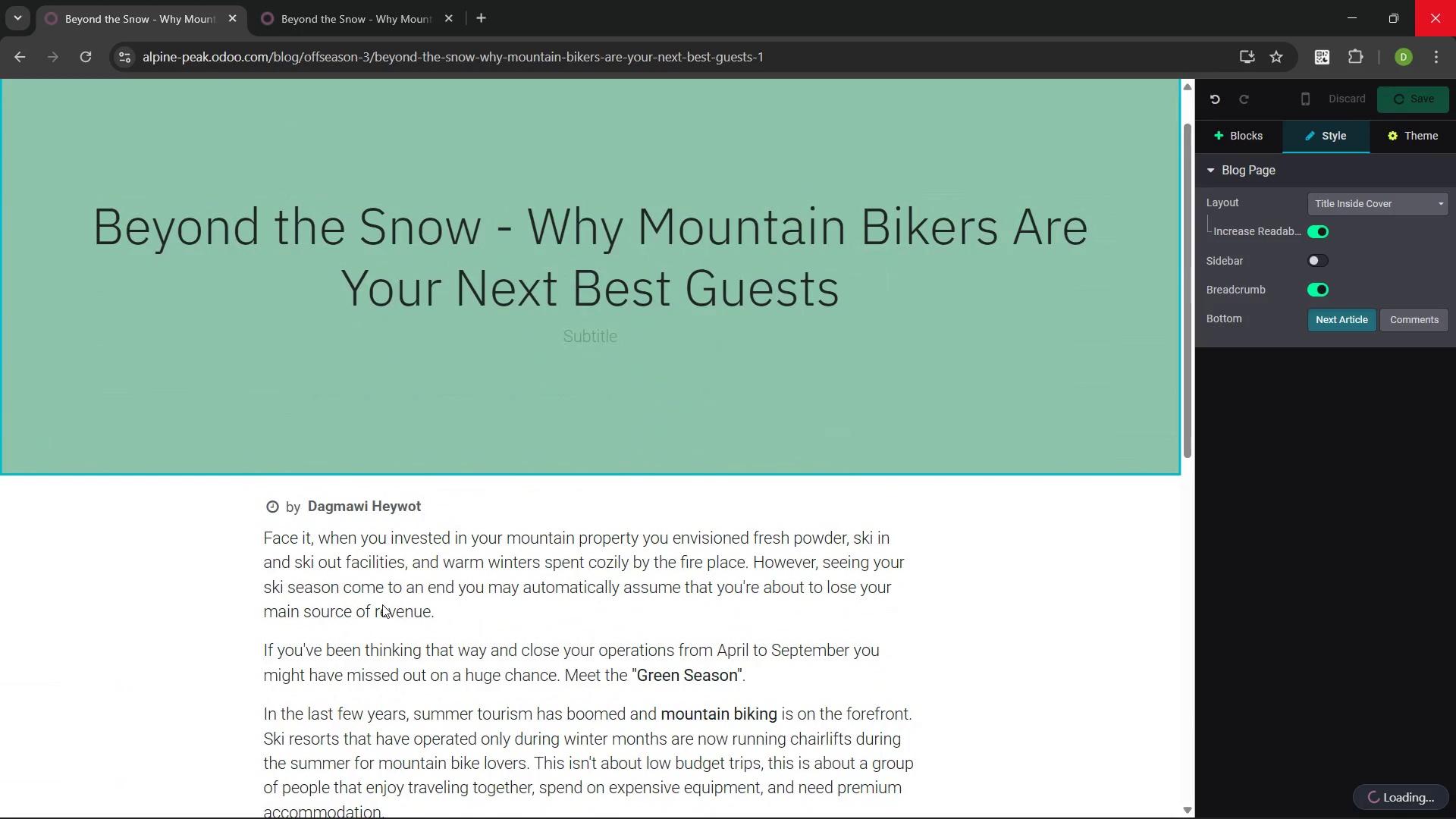 
triple_click([382, 604])
 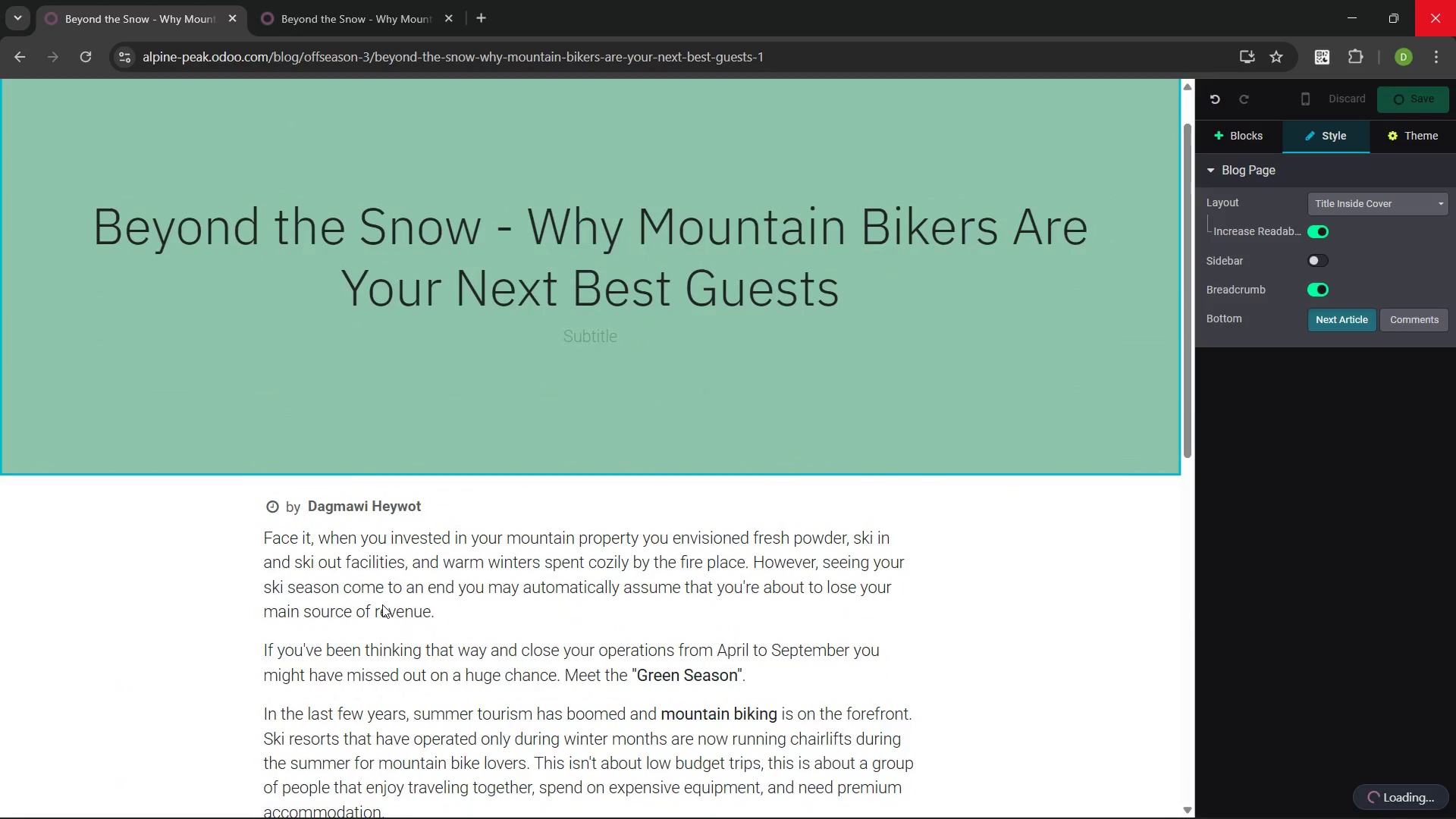 
triple_click([382, 604])
 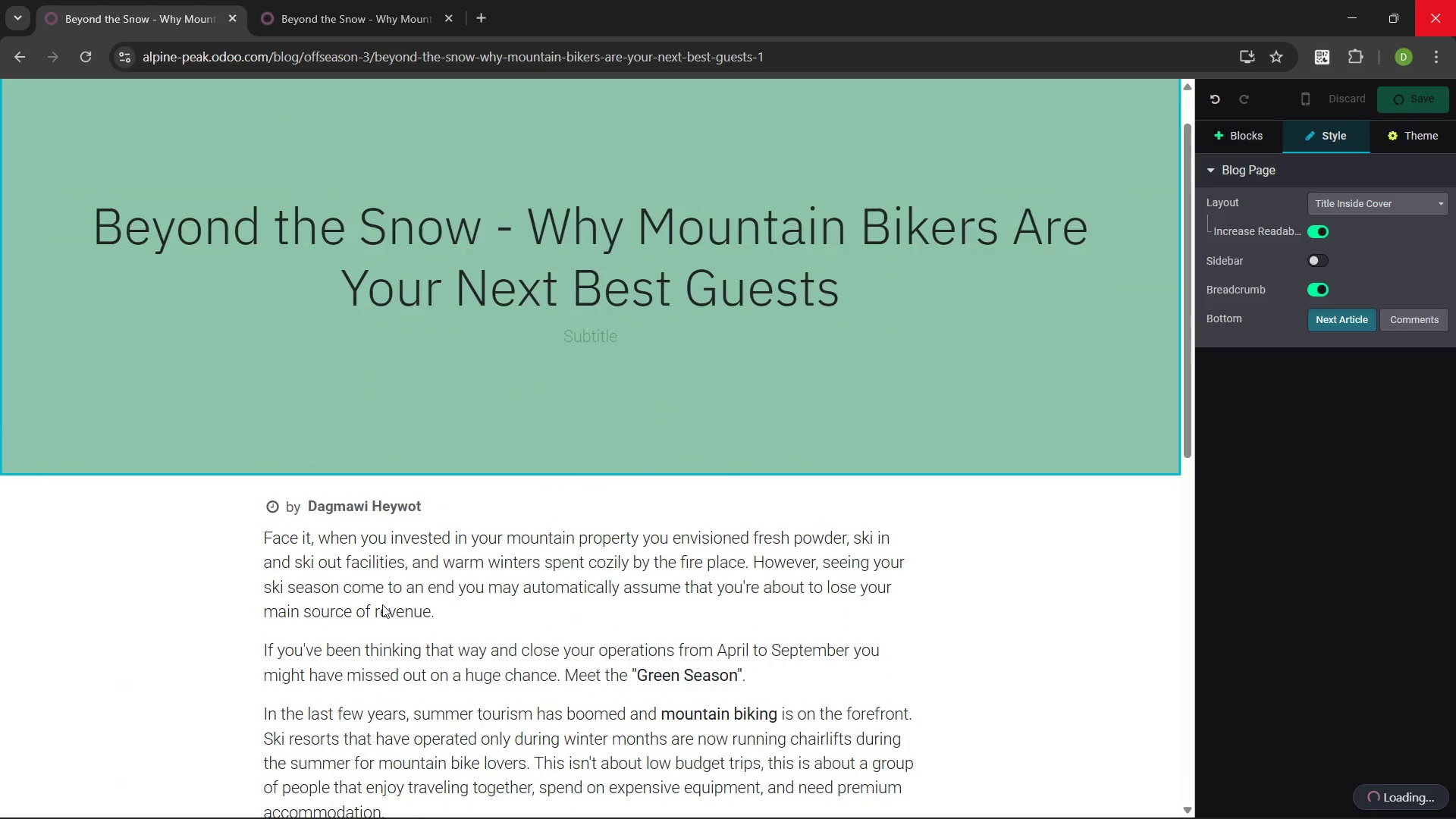 
key(Control+A)
 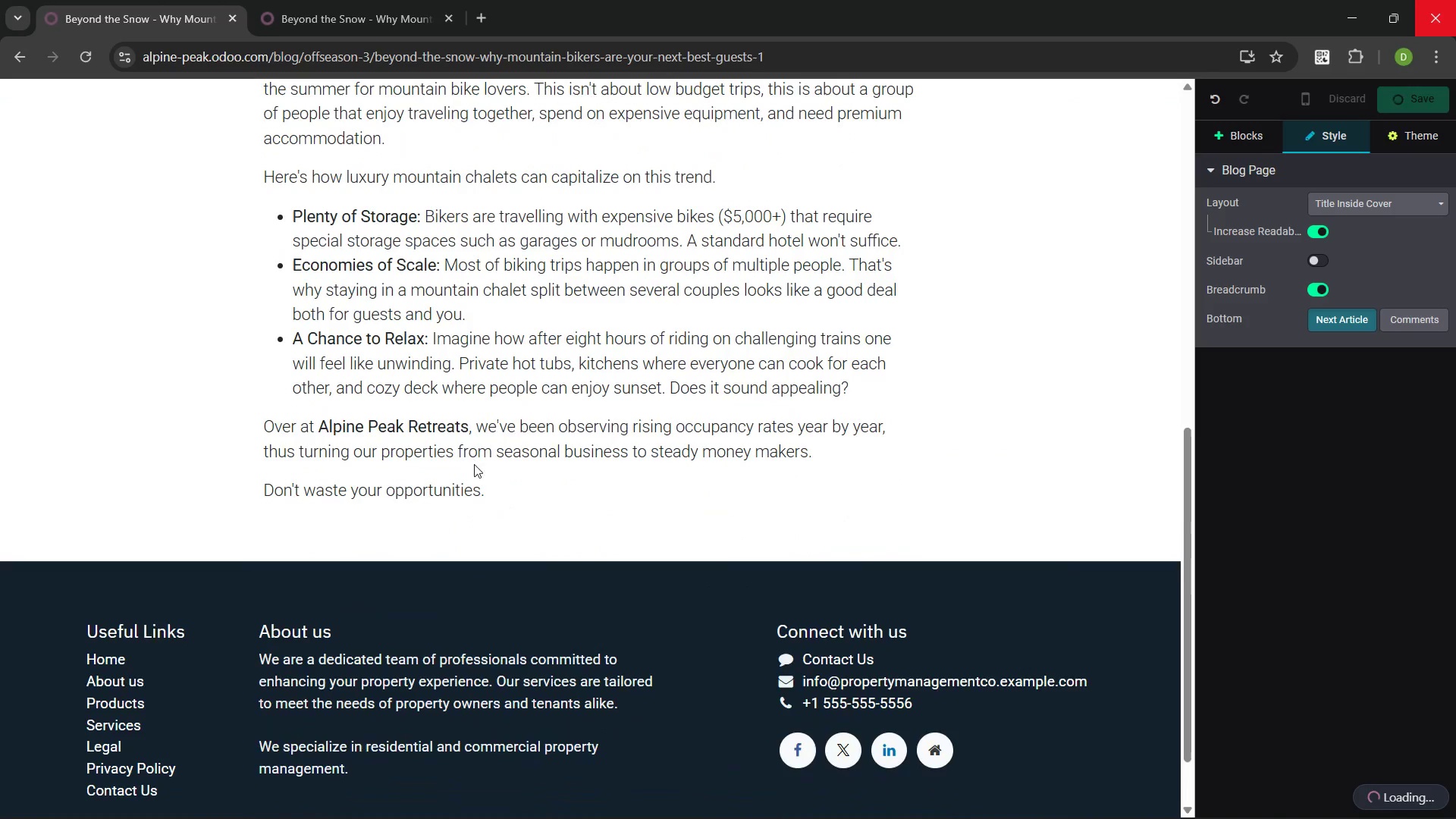 
left_click_drag(start_coordinate=[488, 492], to_coordinate=[384, 265])
 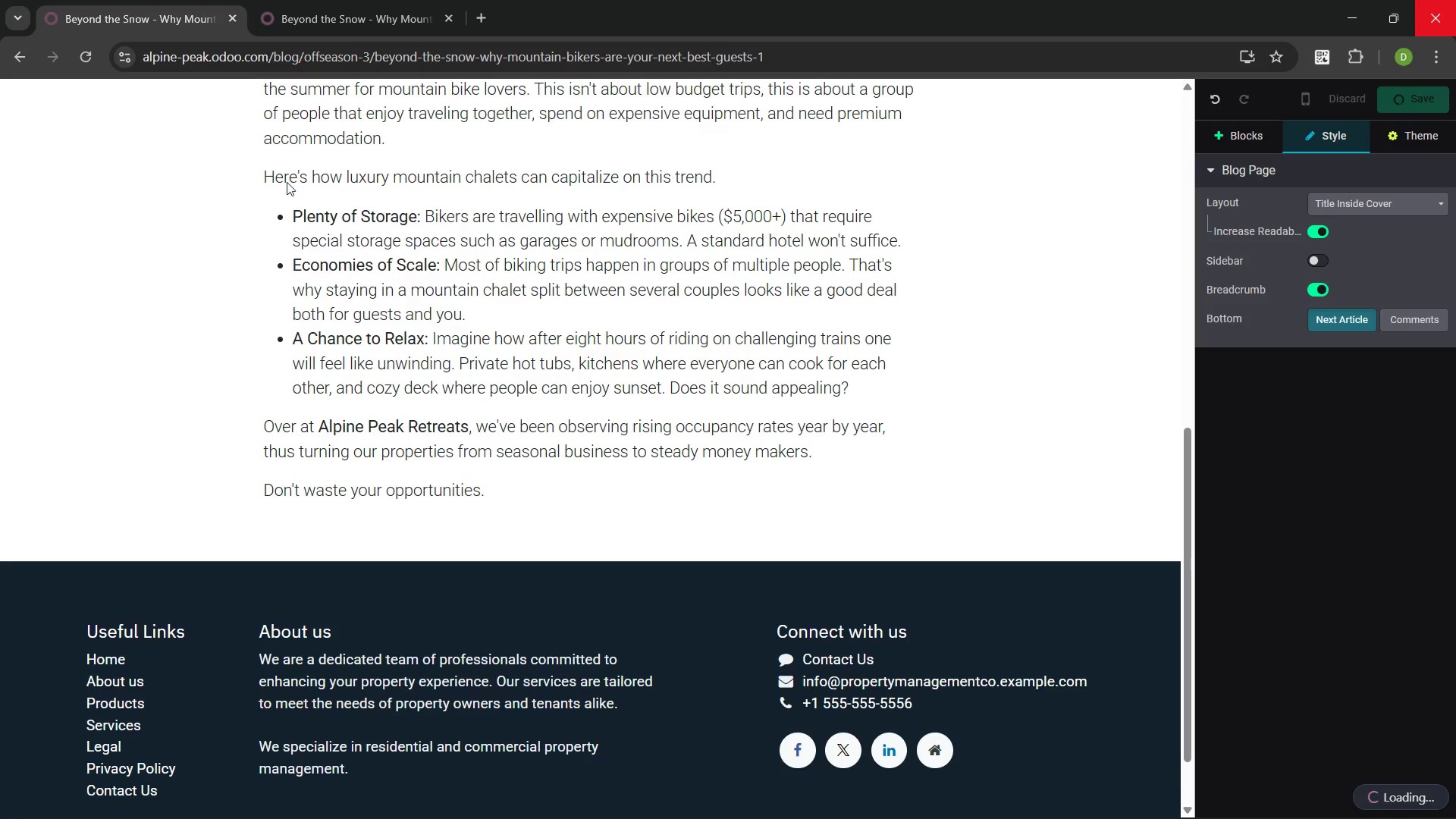 
left_click_drag(start_coordinate=[268, 177], to_coordinate=[622, 347])
 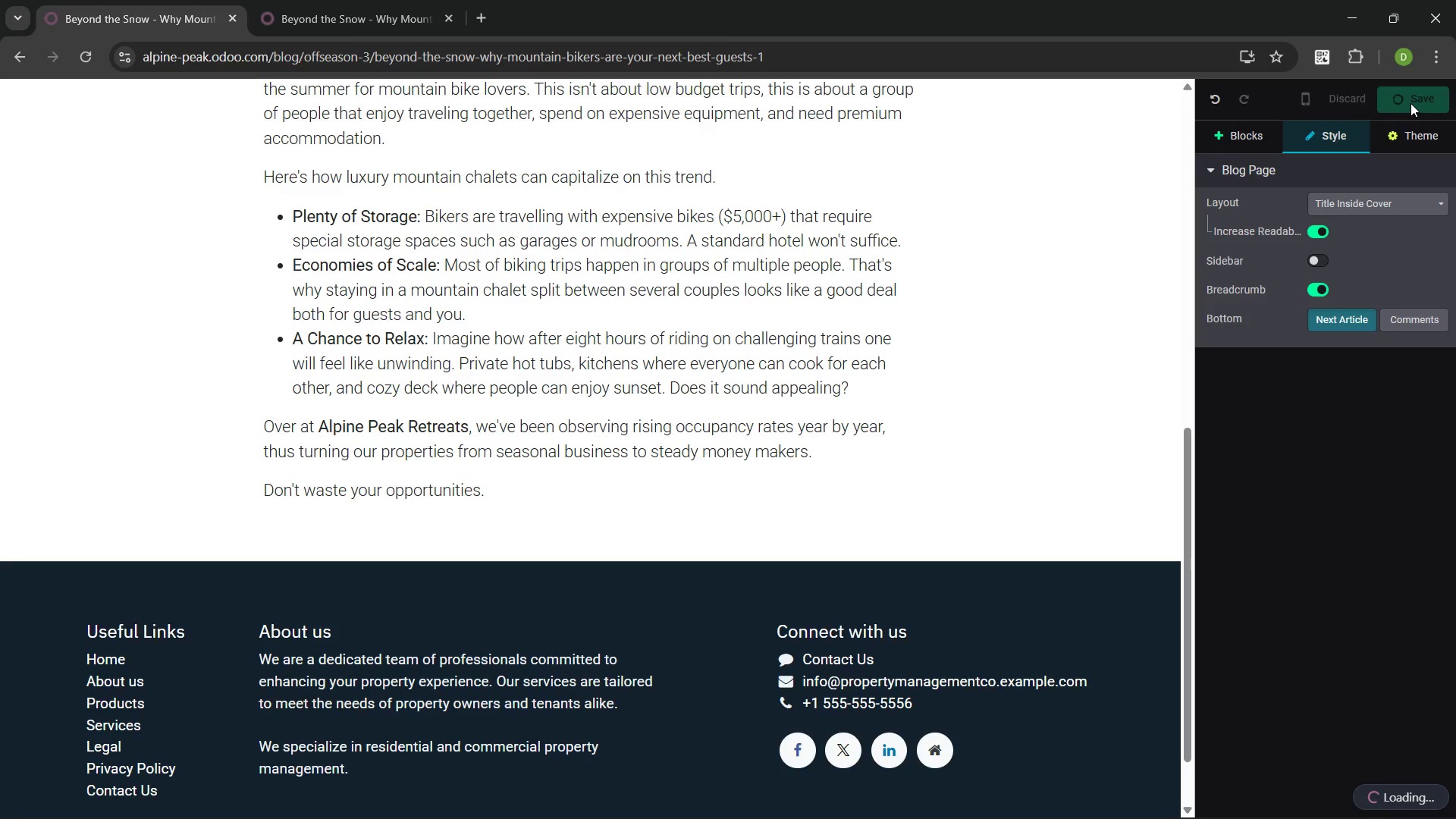 
double_click([1410, 103])
 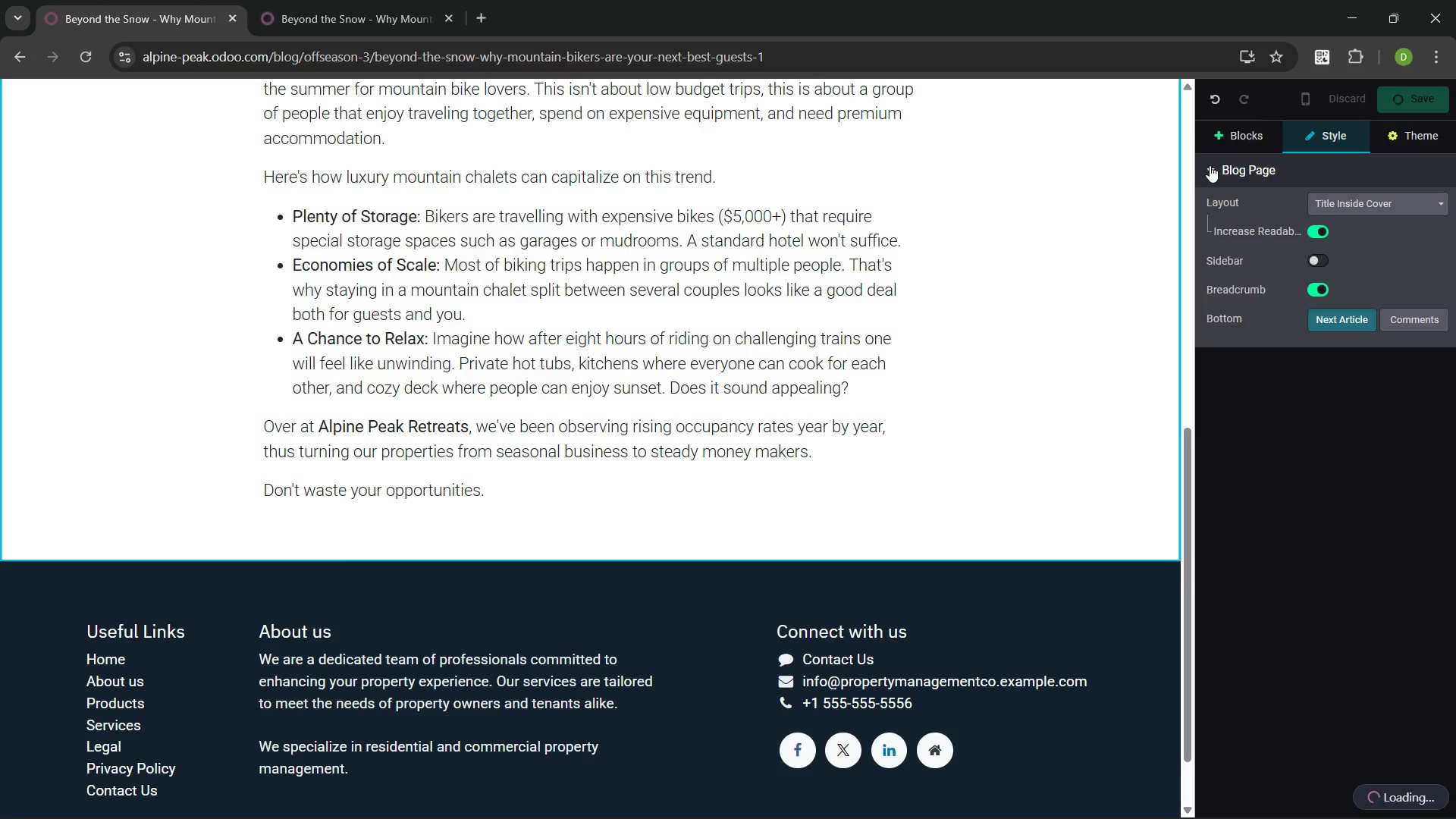 
left_click([908, 278])